 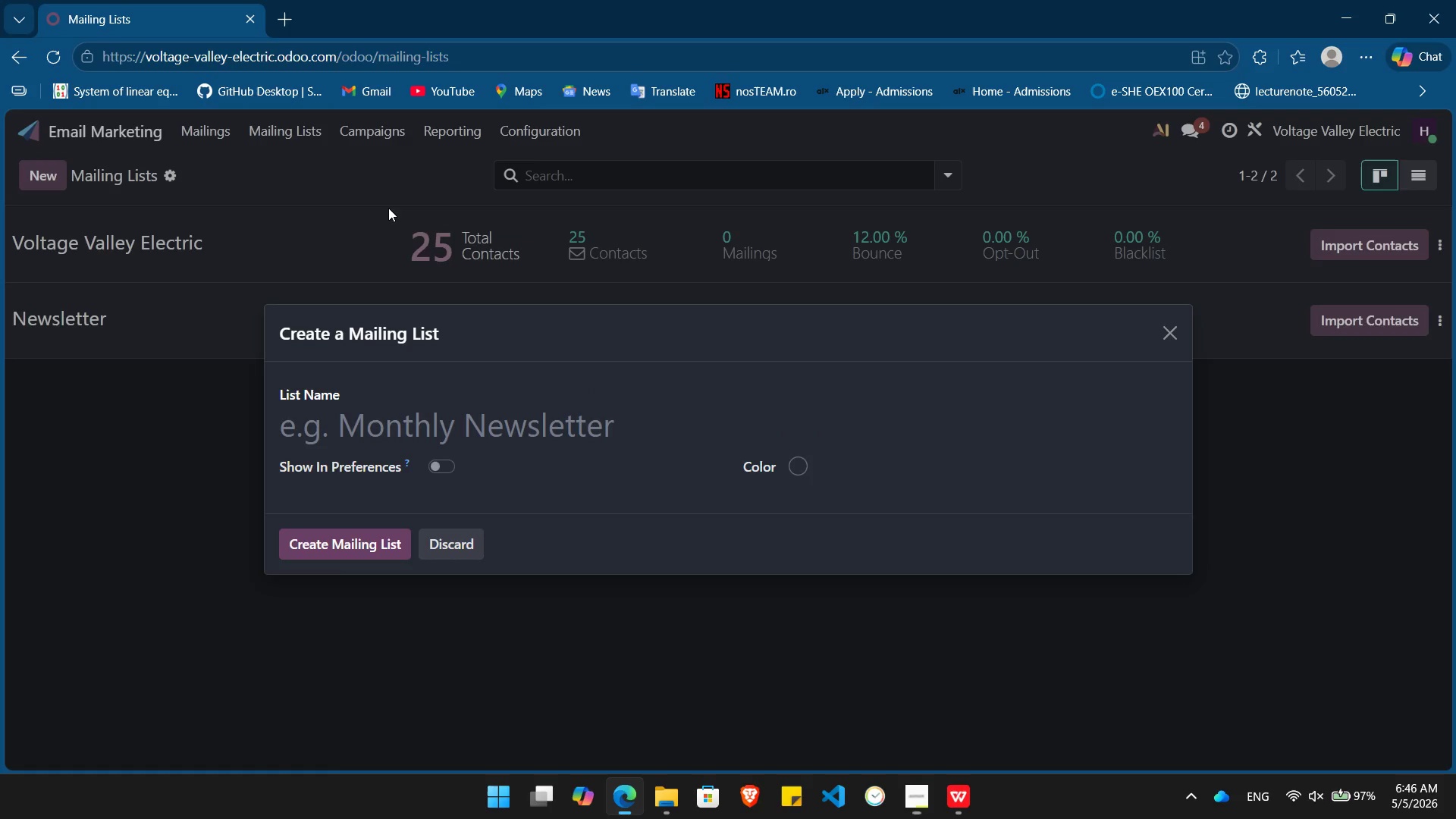 
key(Control+V)
 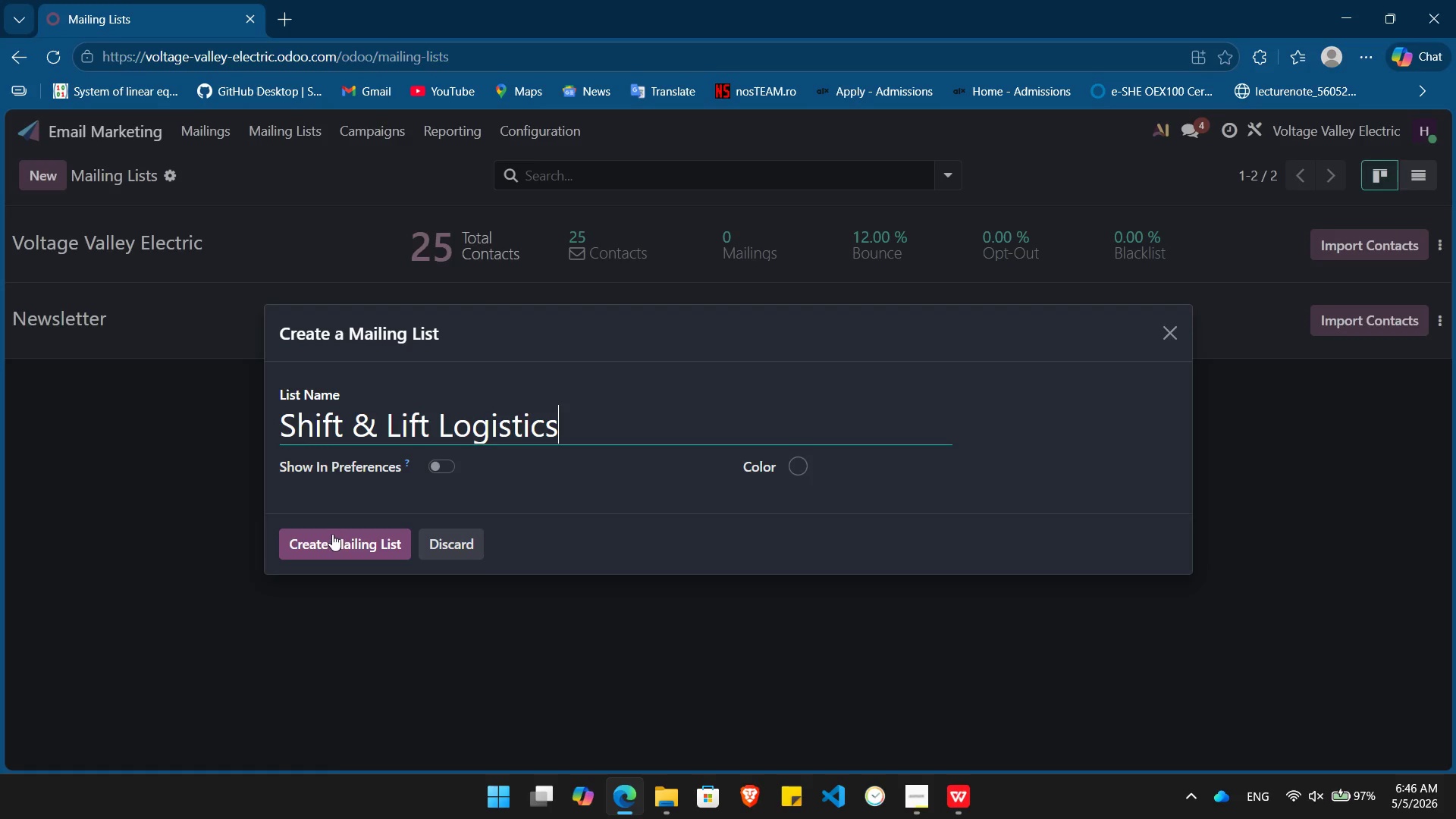 
left_click([332, 535])
 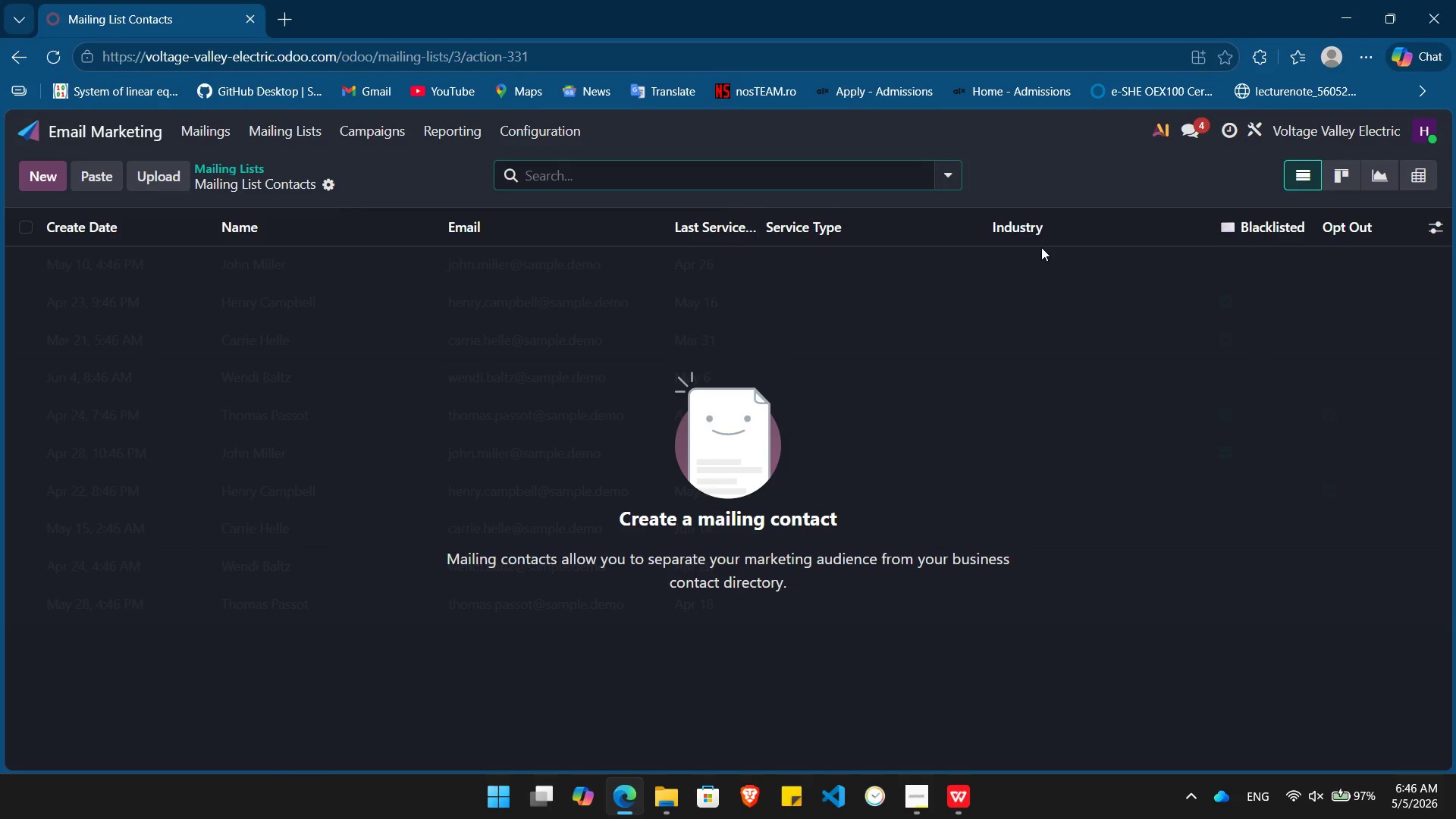 
key(Alt+Tab)
 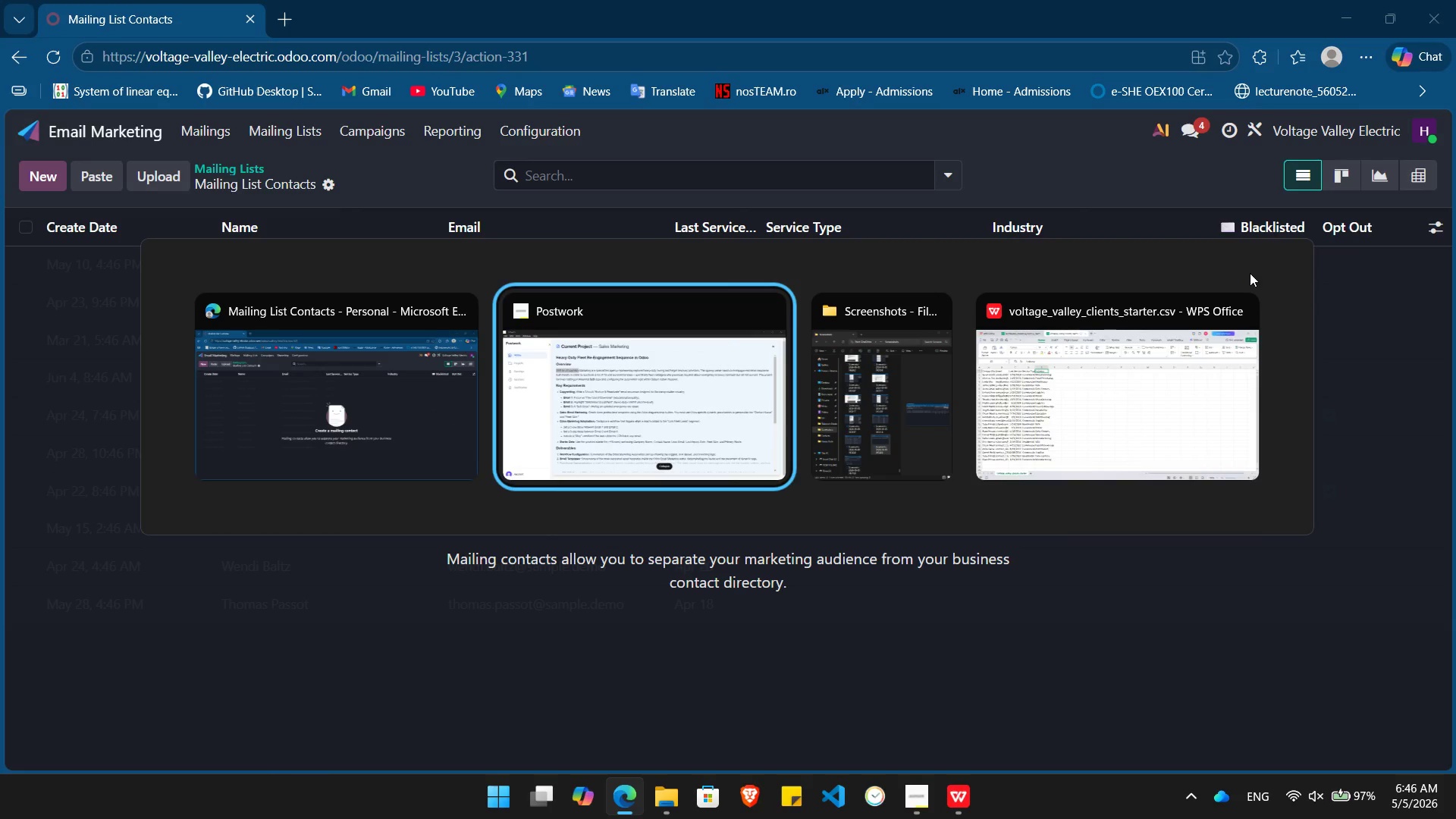 
key(Alt+Tab)
 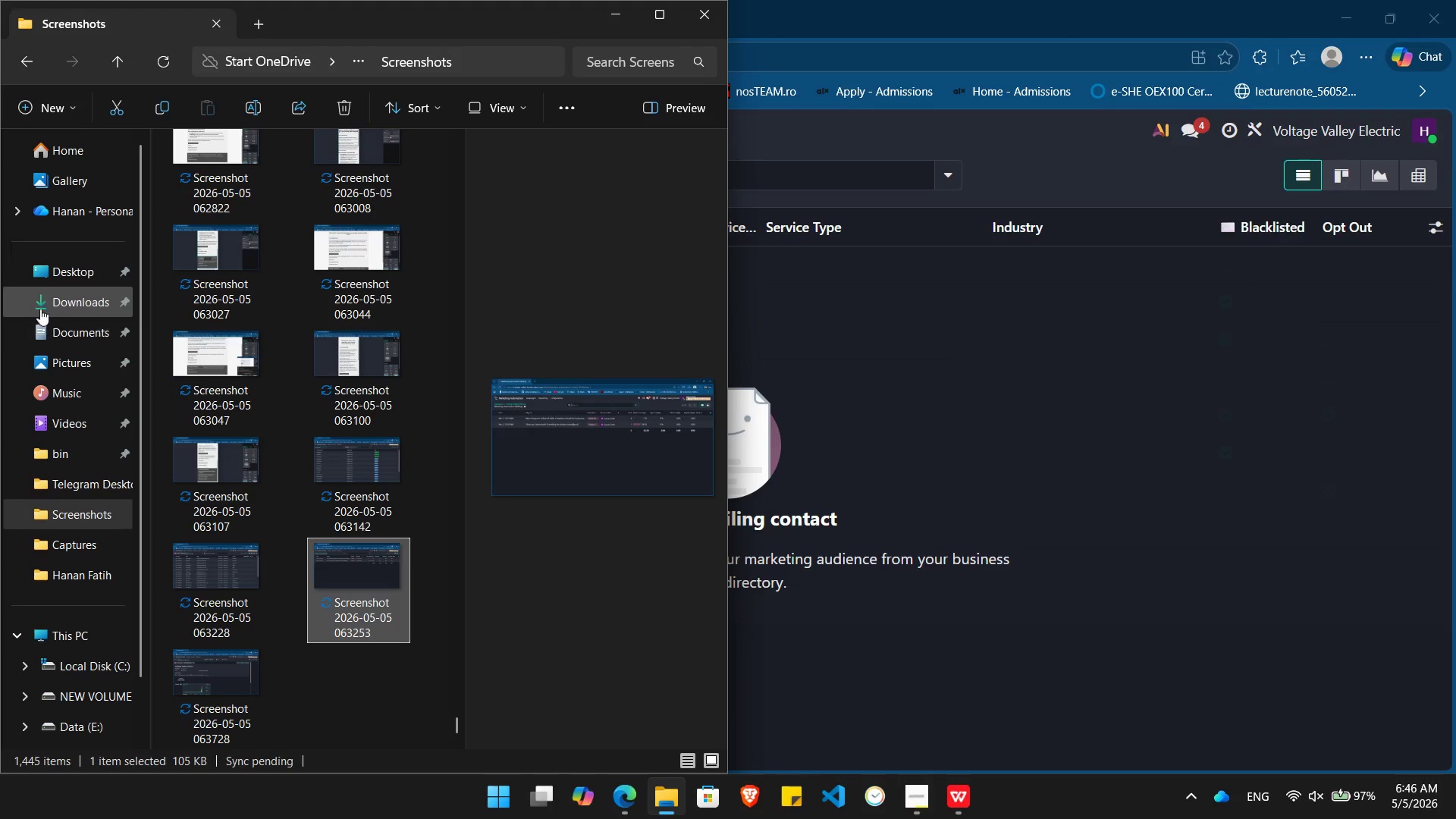 
left_click([52, 306])
 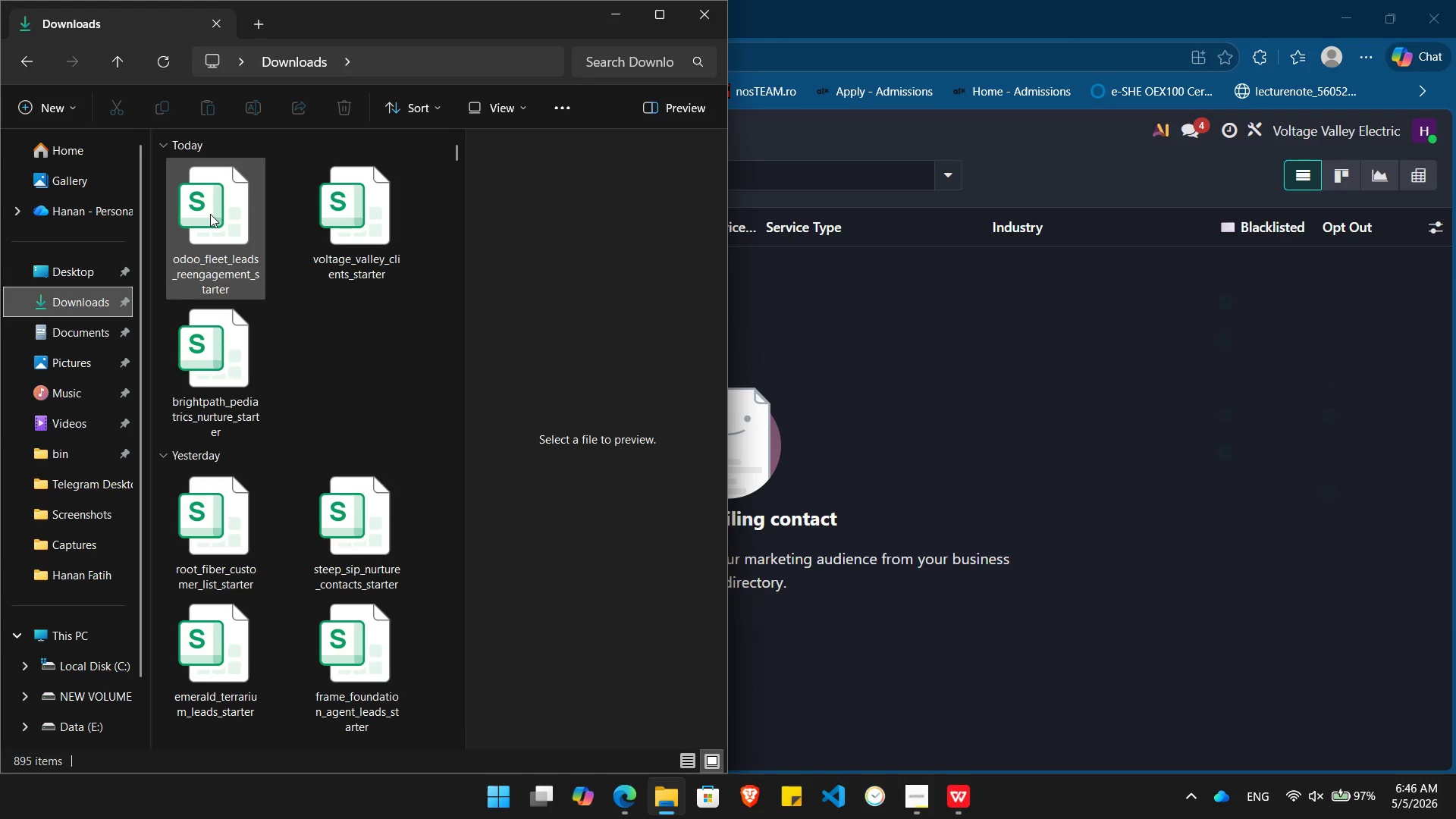 
double_click([210, 214])
 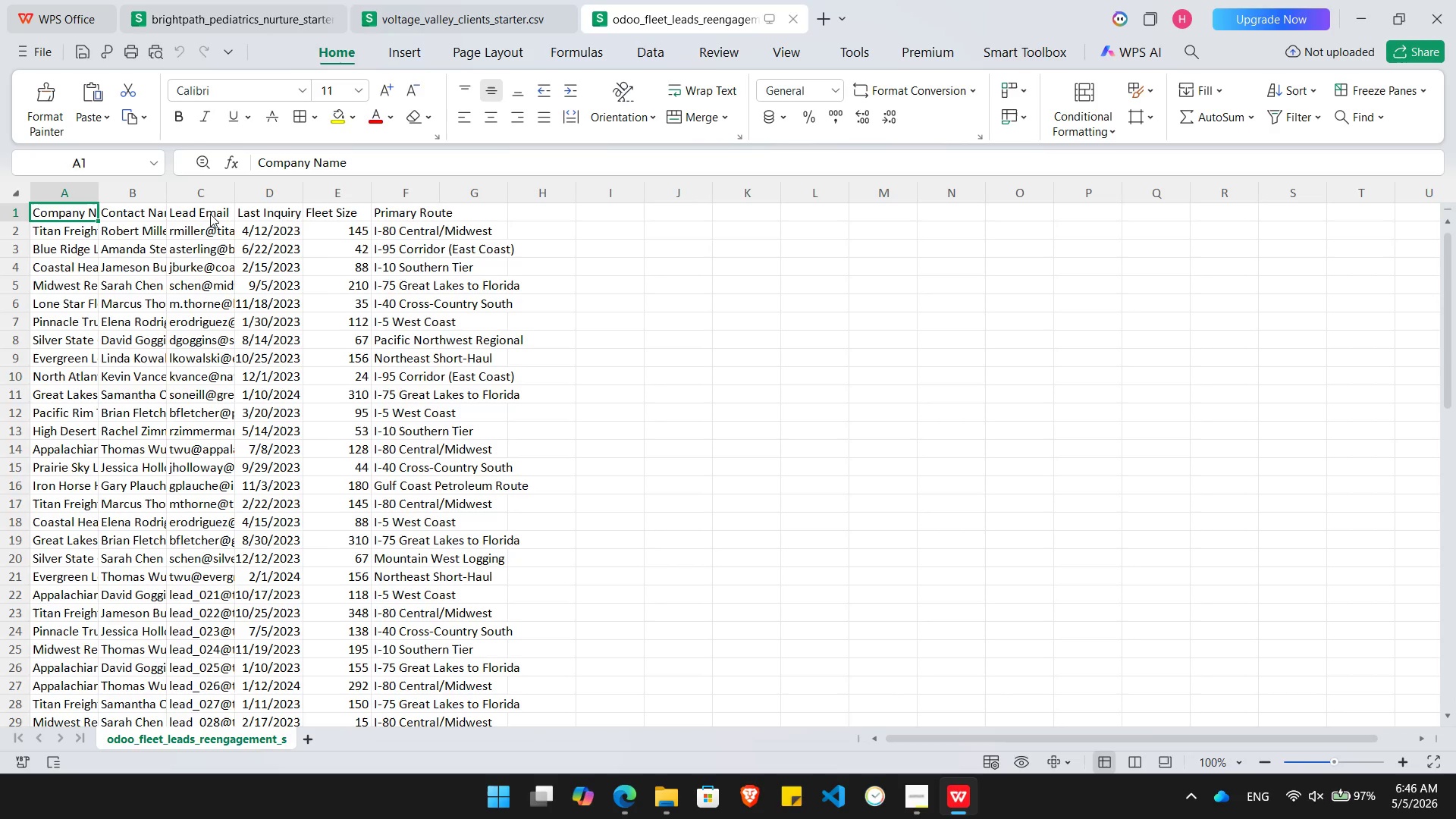 
wait(6.3)
 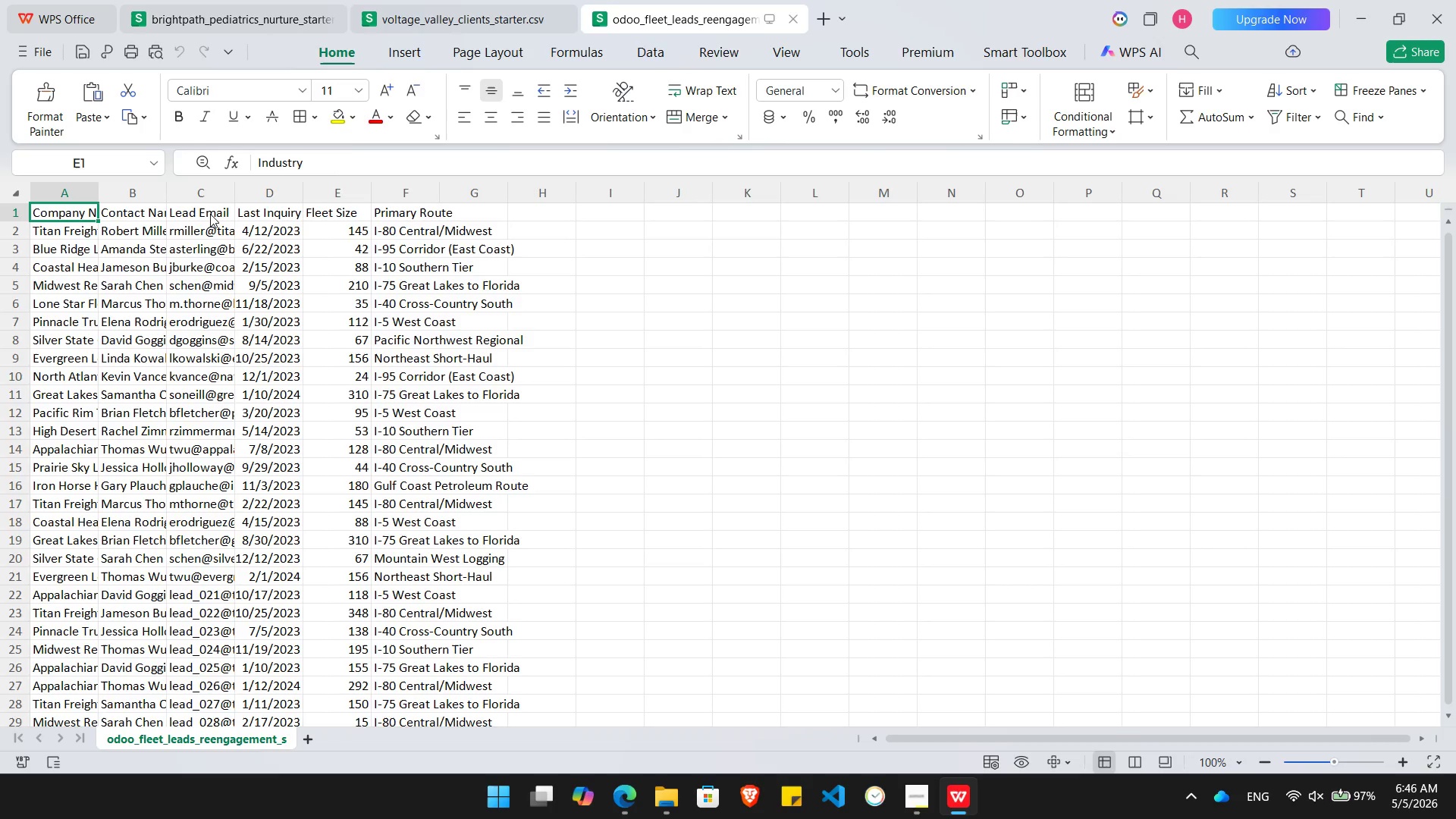 
key(Alt+Tab)
 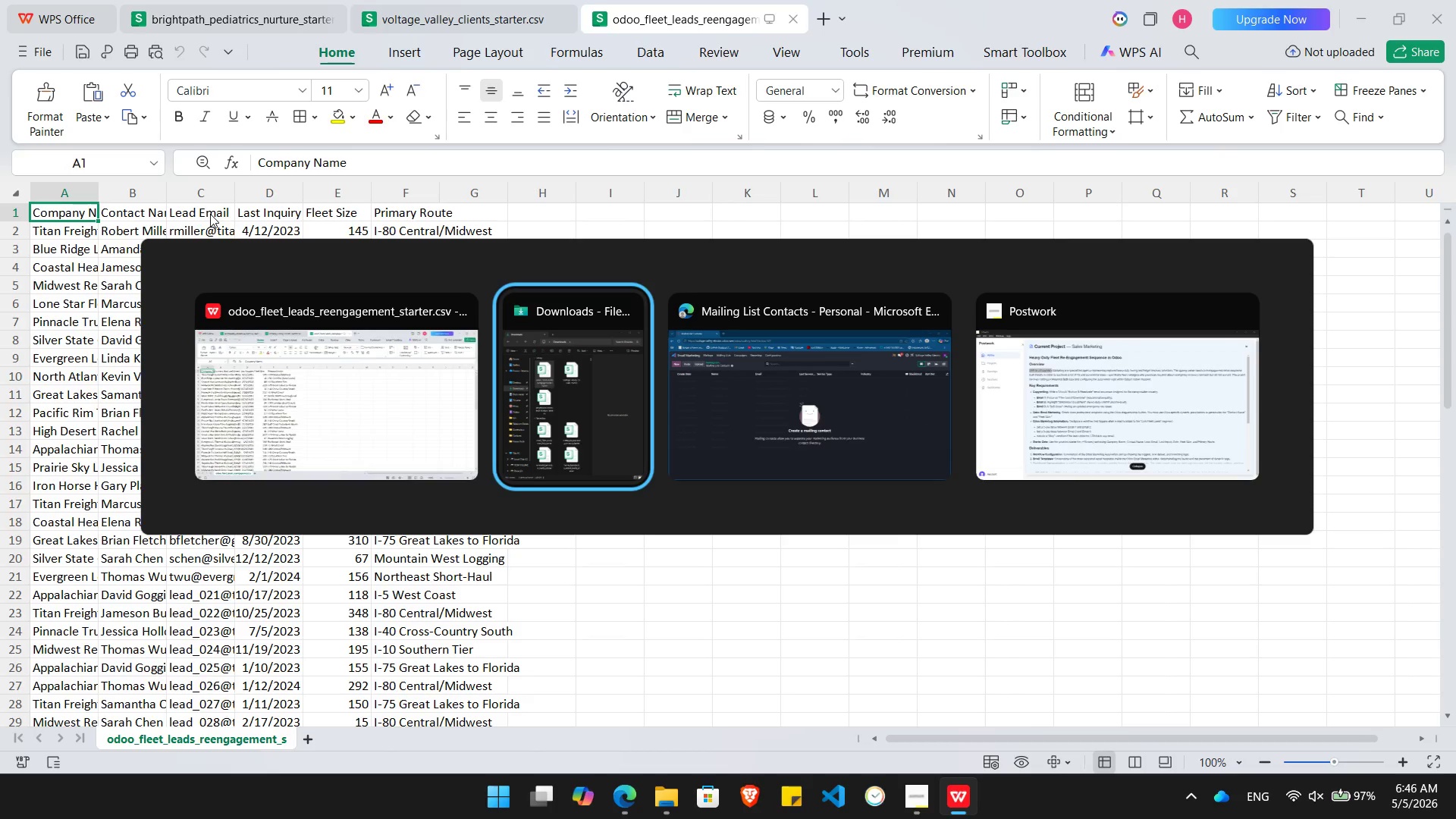 
key(Alt+Tab)
 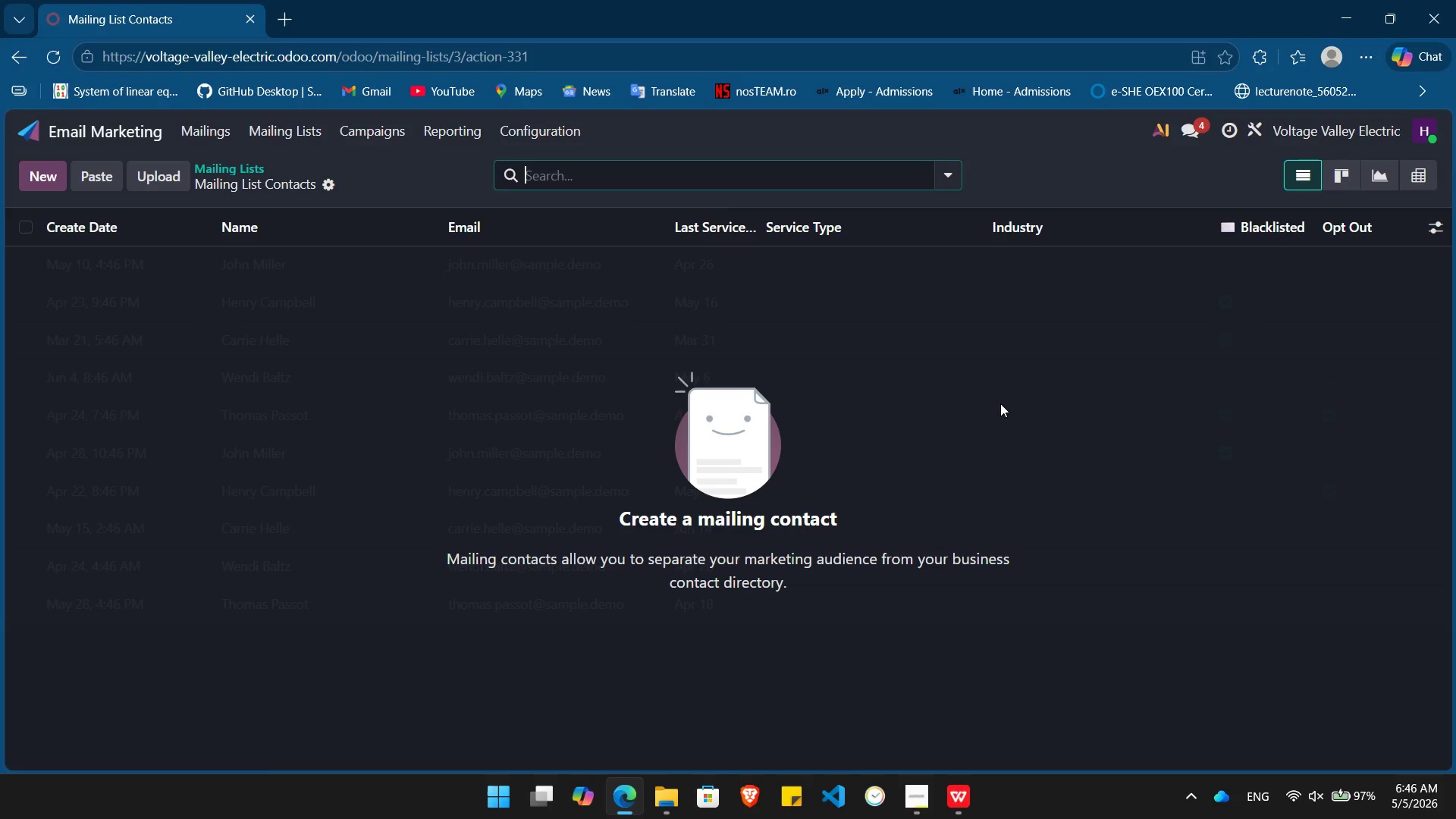 
wait(8.84)
 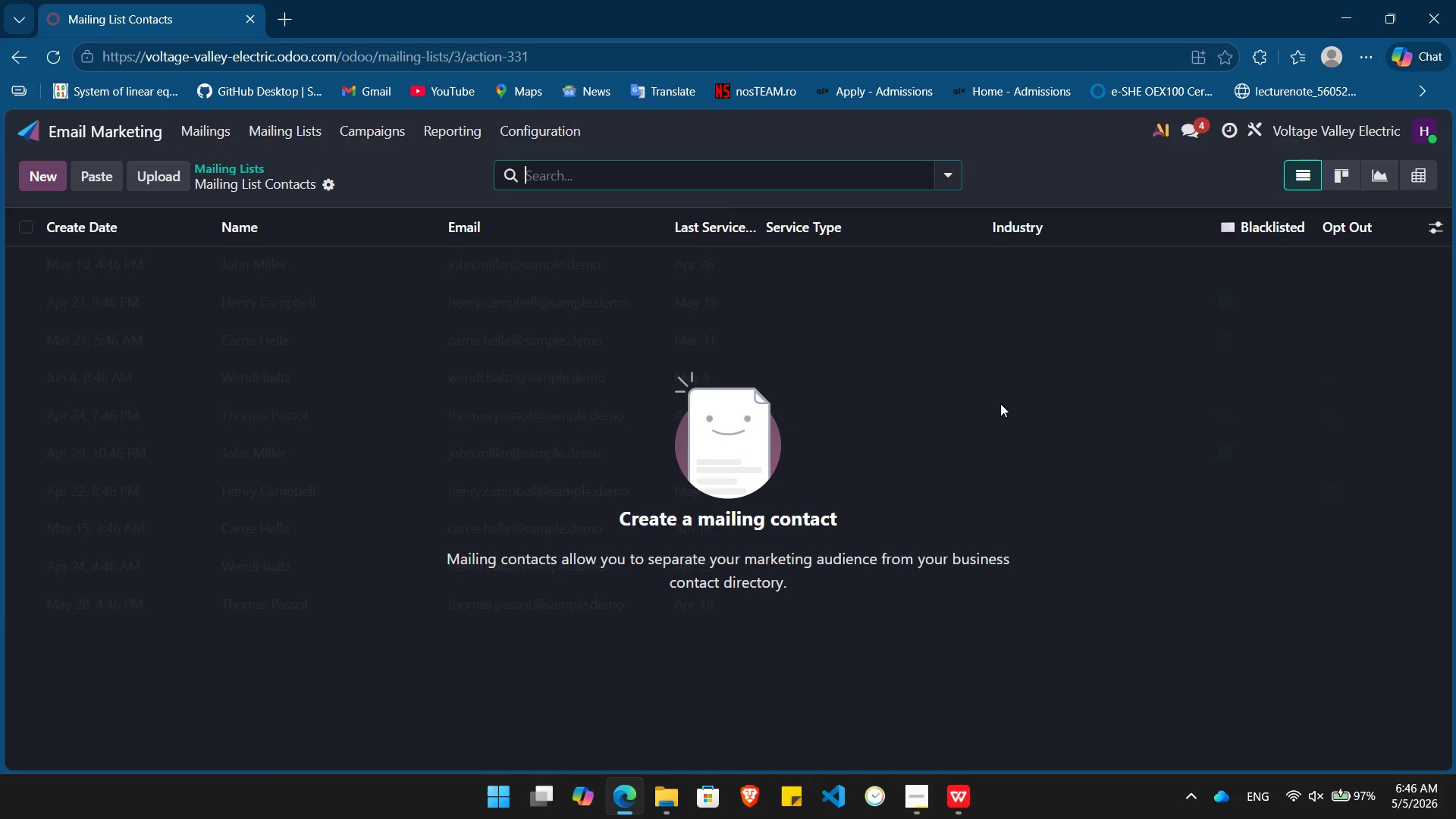 
left_click([1435, 227])
 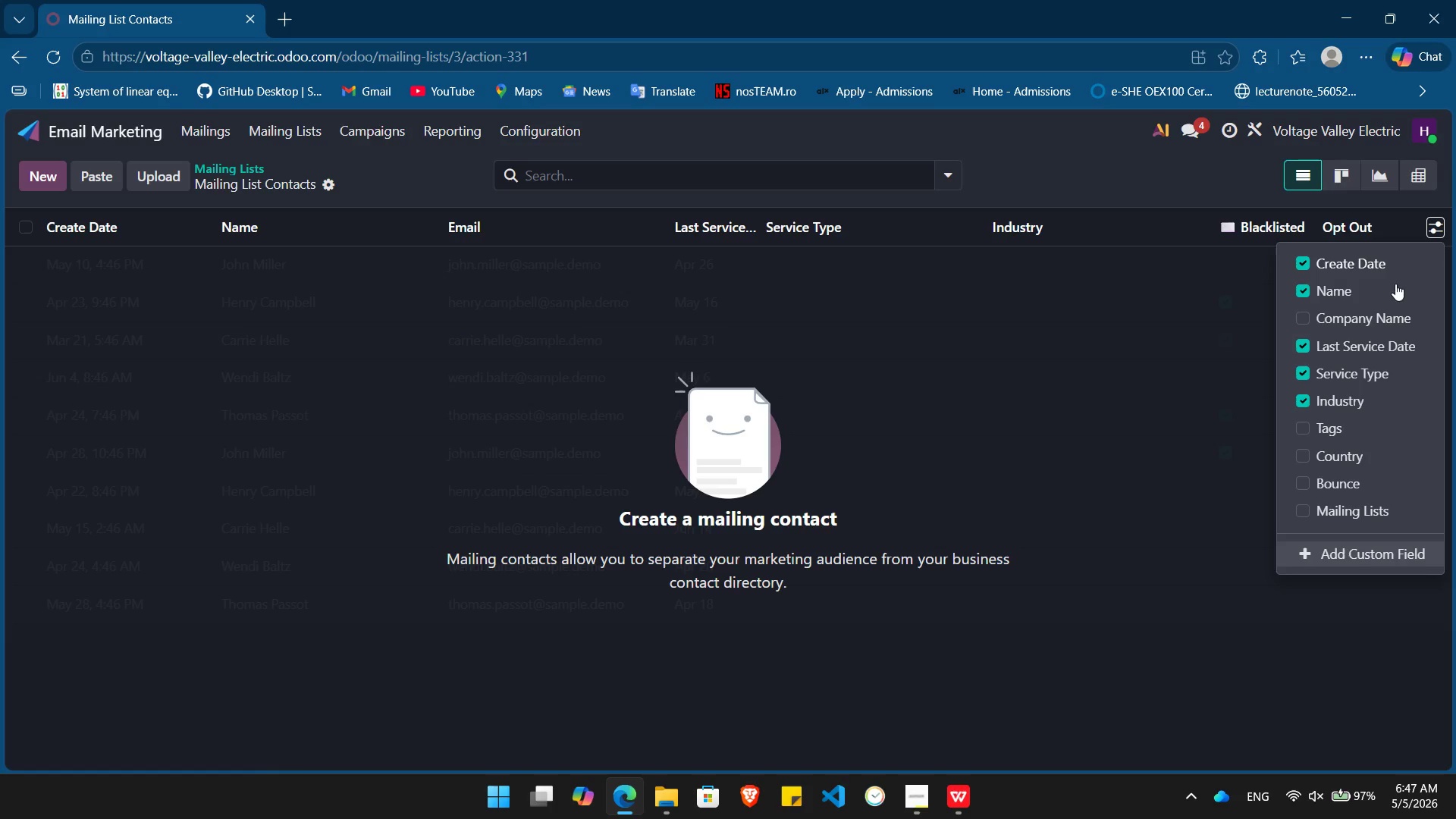 
left_click([1382, 315])
 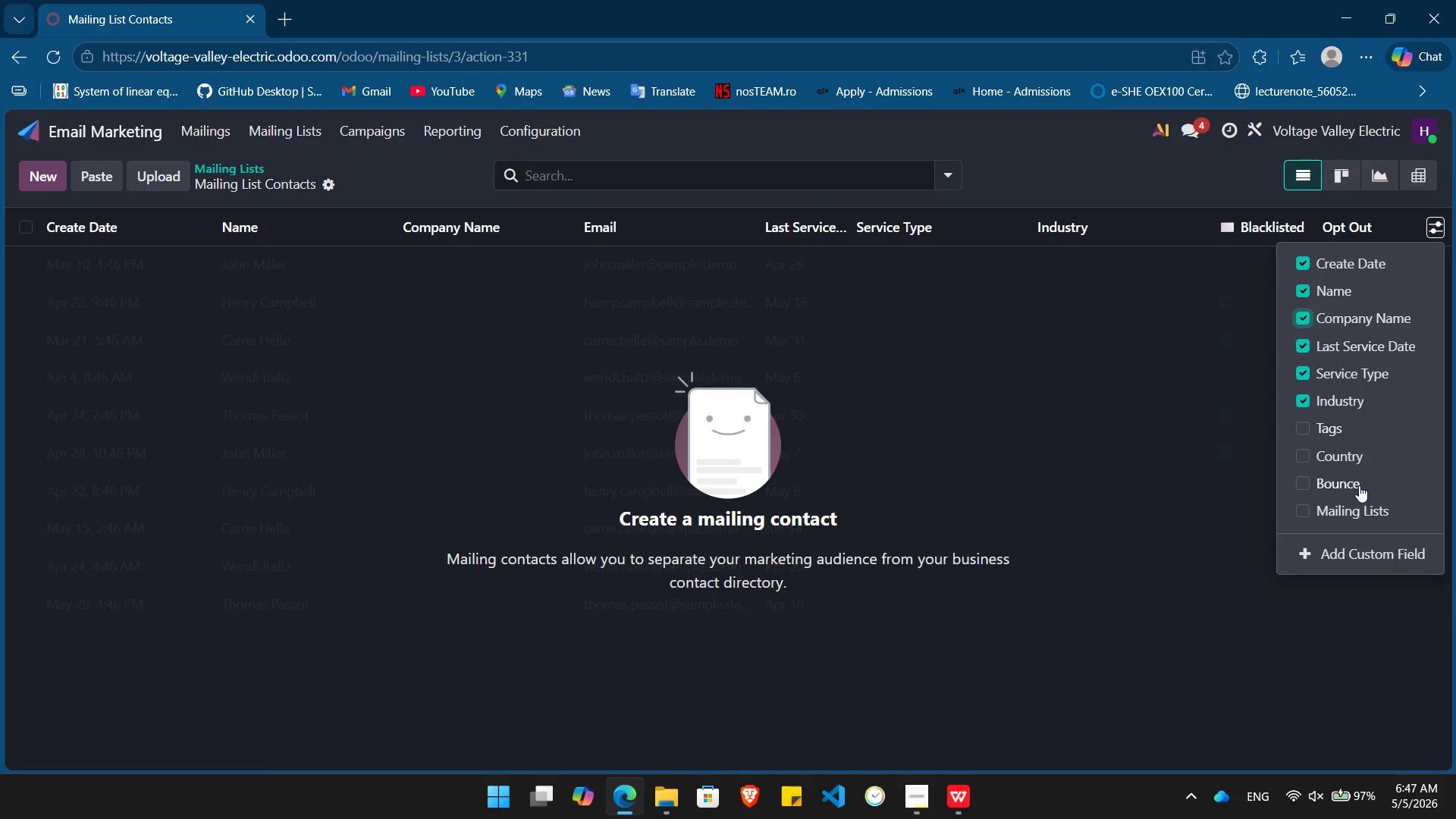 
key(Alt+AltLeft)
 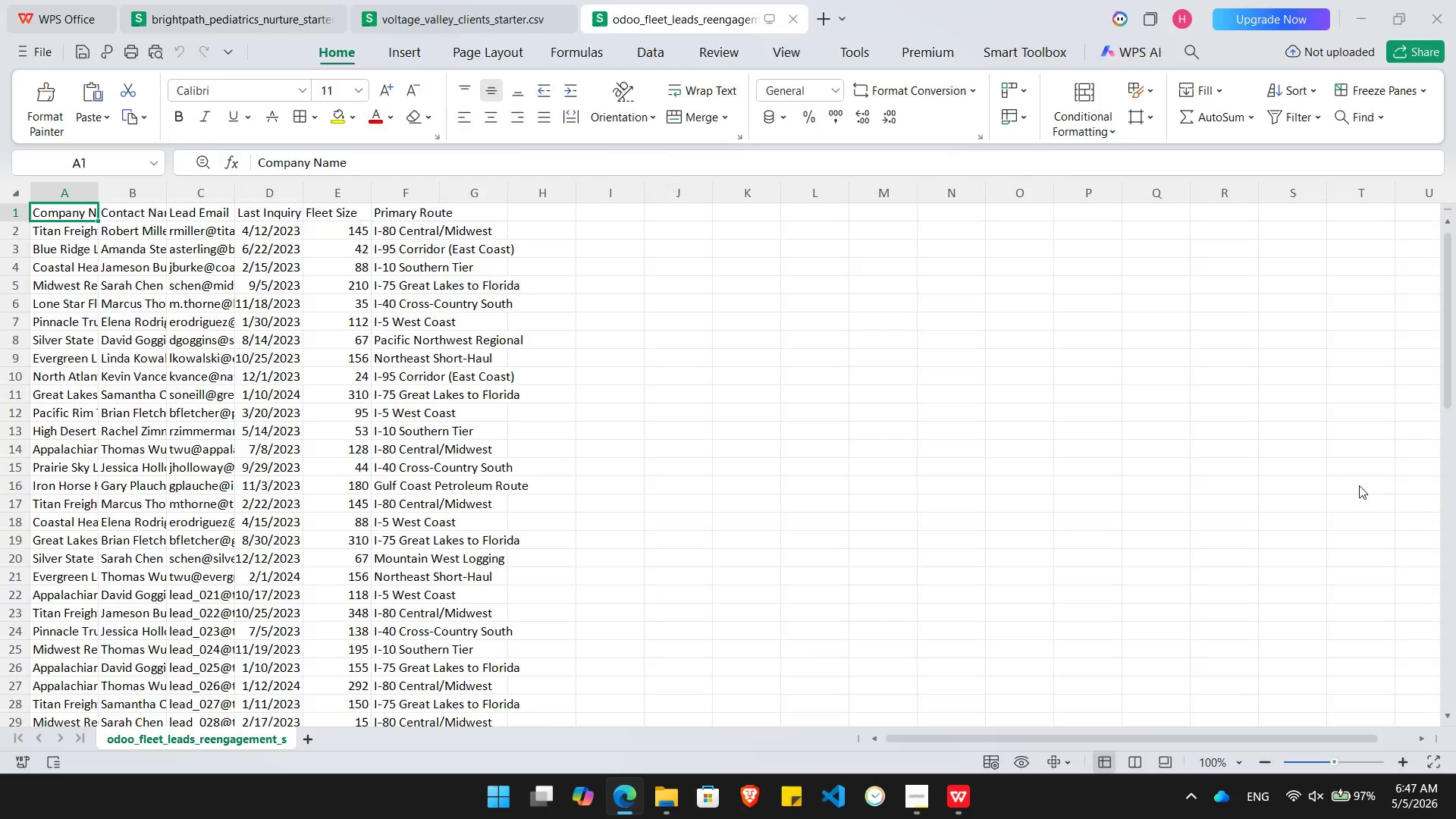 
key(Alt+Tab)
 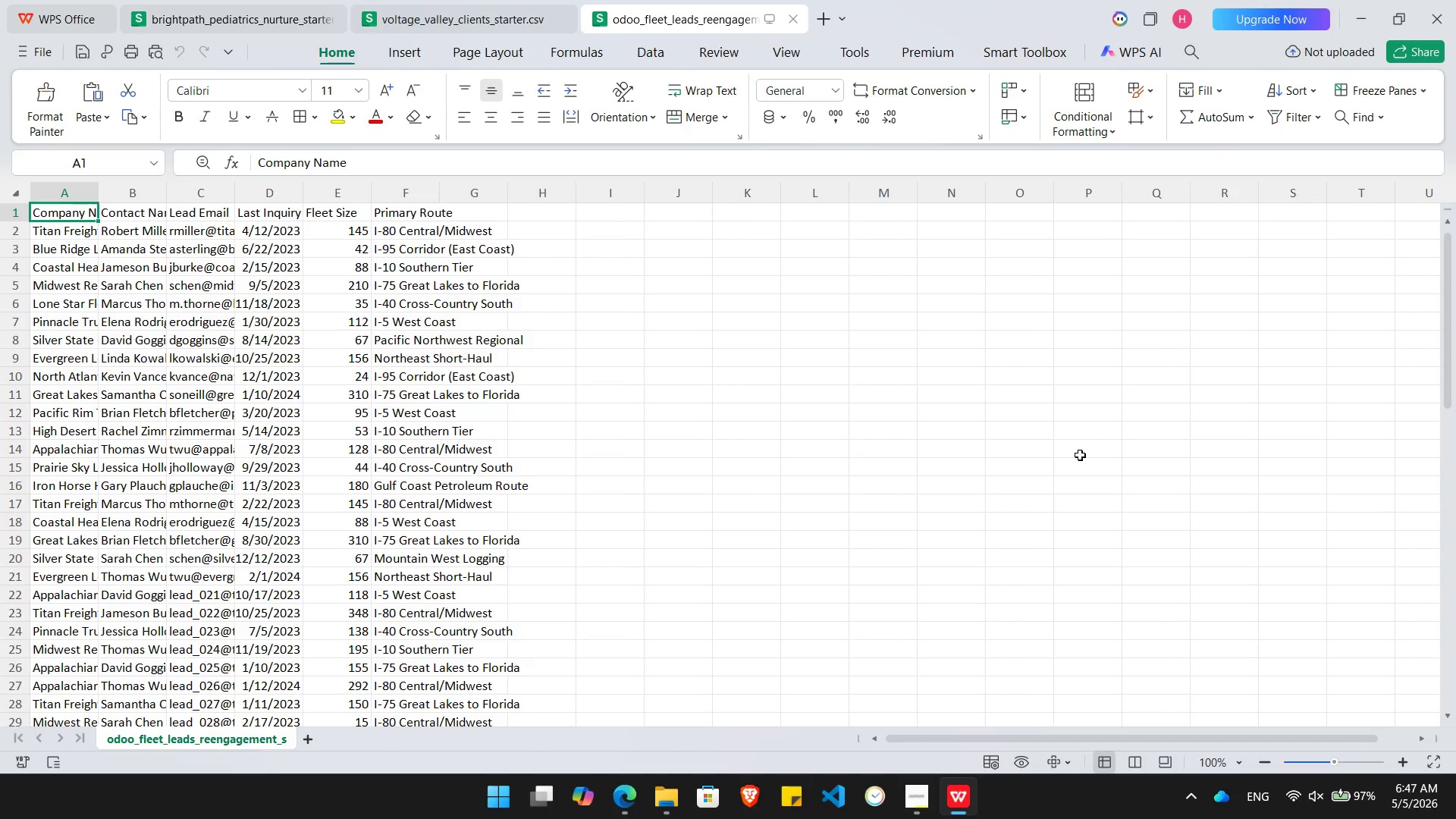 
key(ArrowRight)
 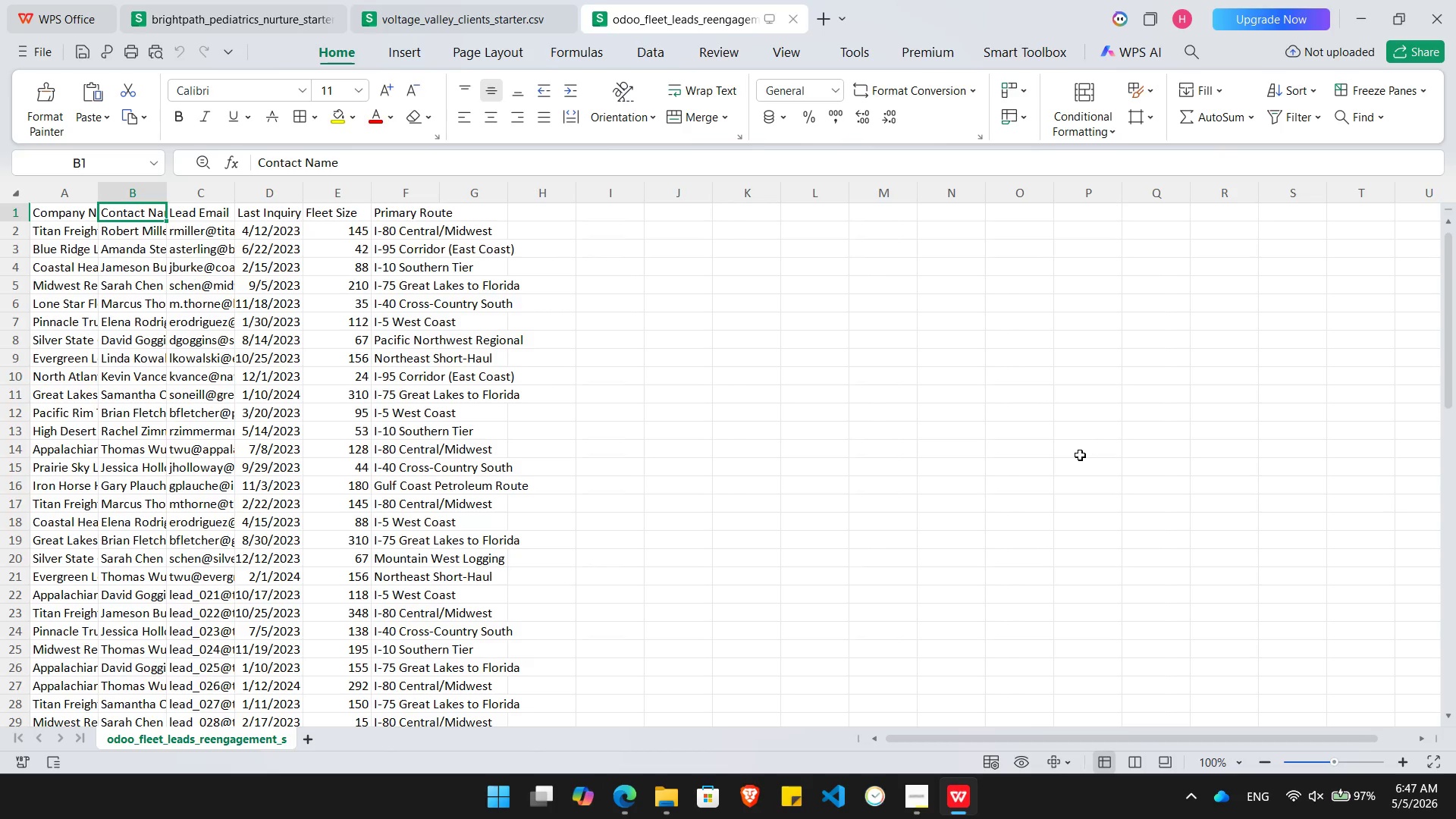 
key(ArrowRight)
 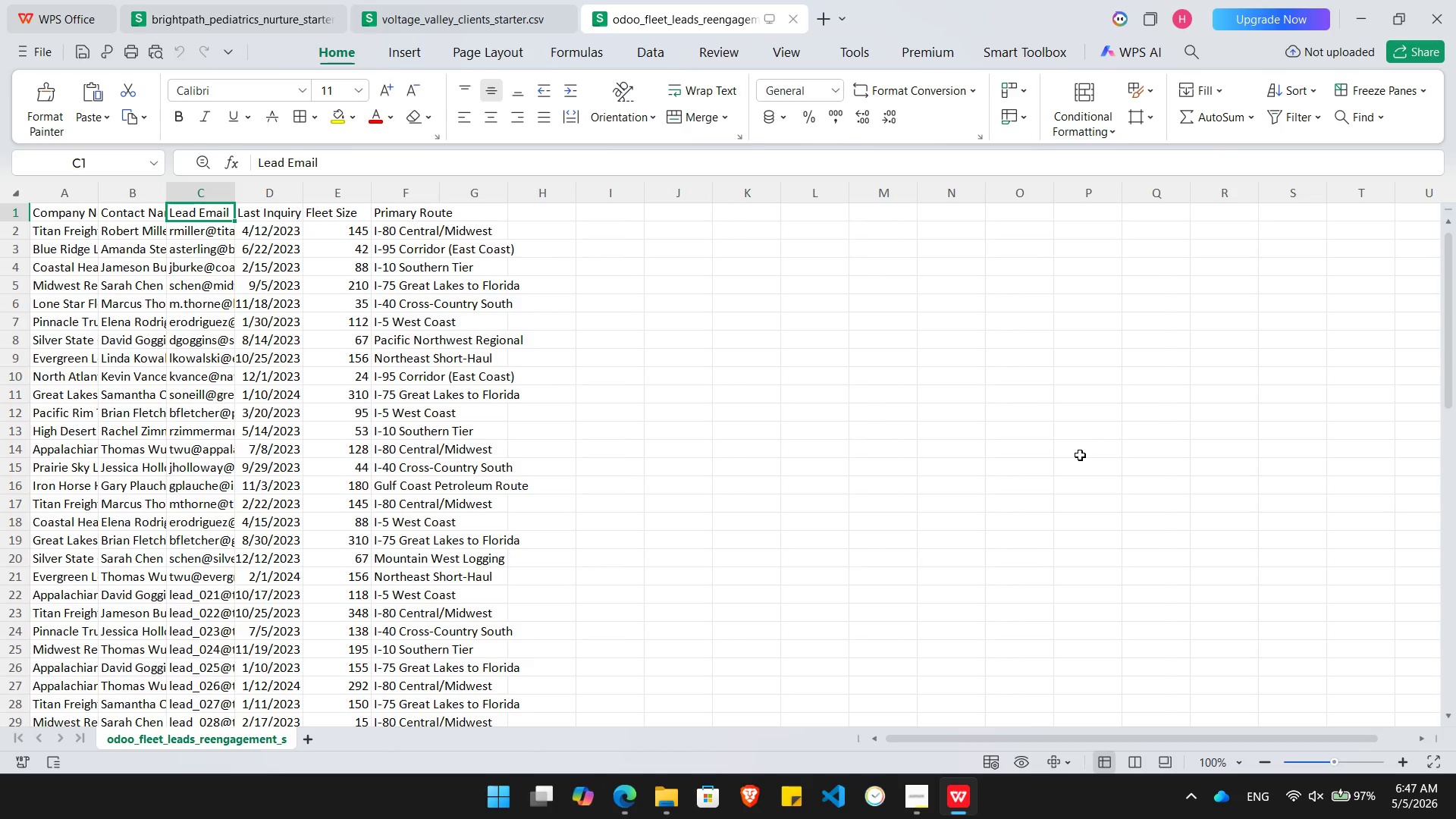 
key(ArrowRight)
 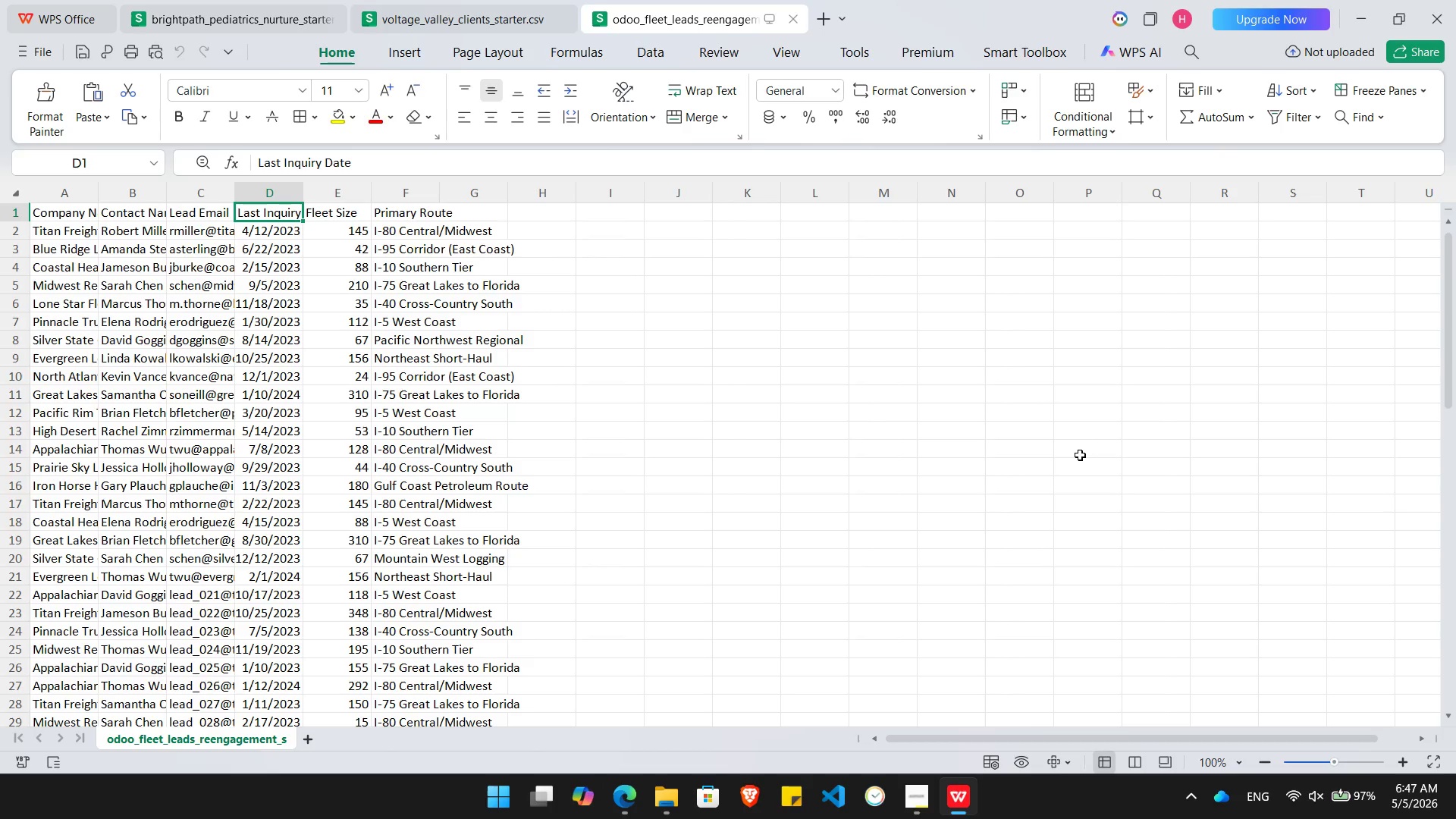 
key(Alt+AltLeft)
 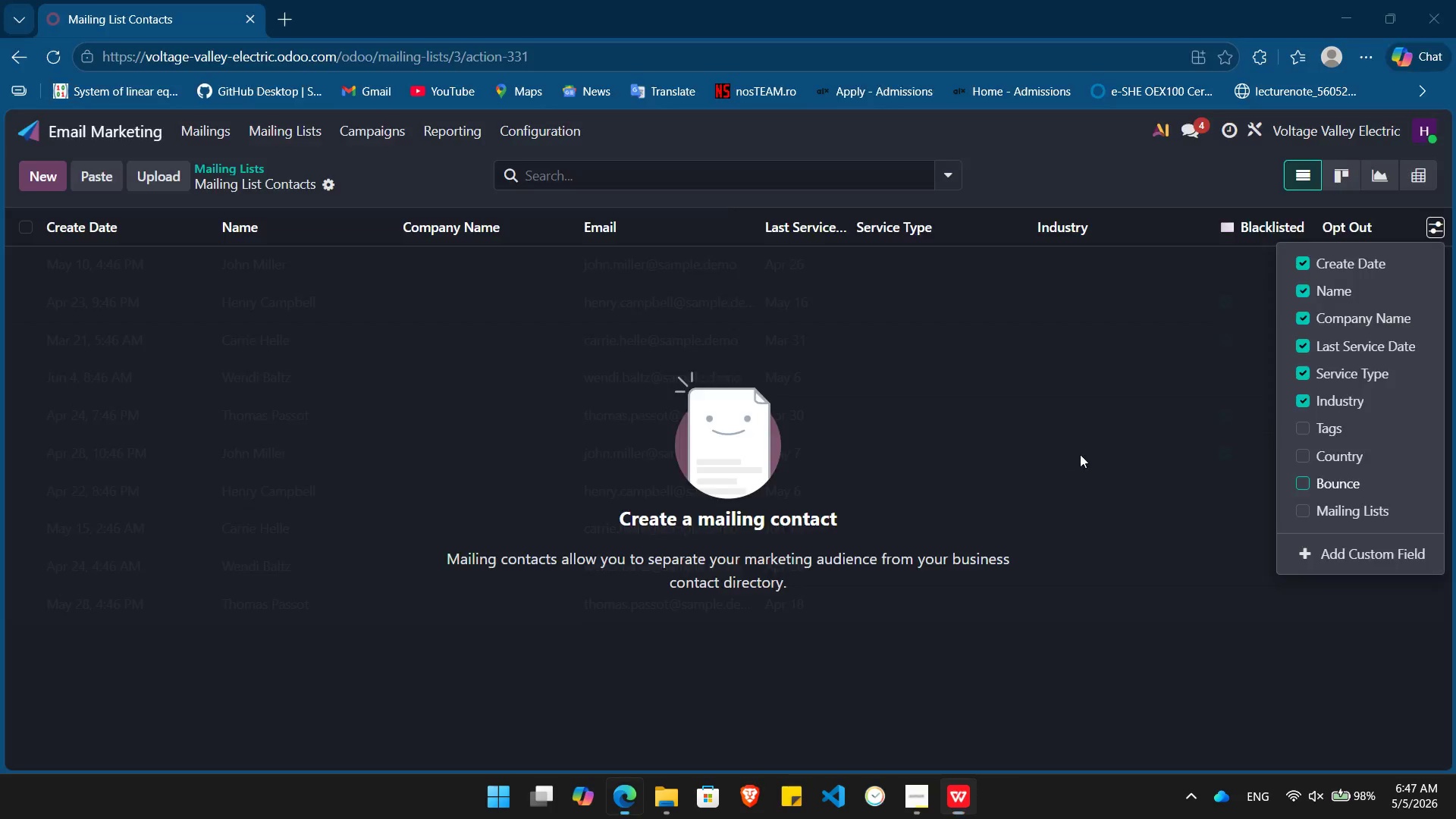 
key(Alt+Tab)
 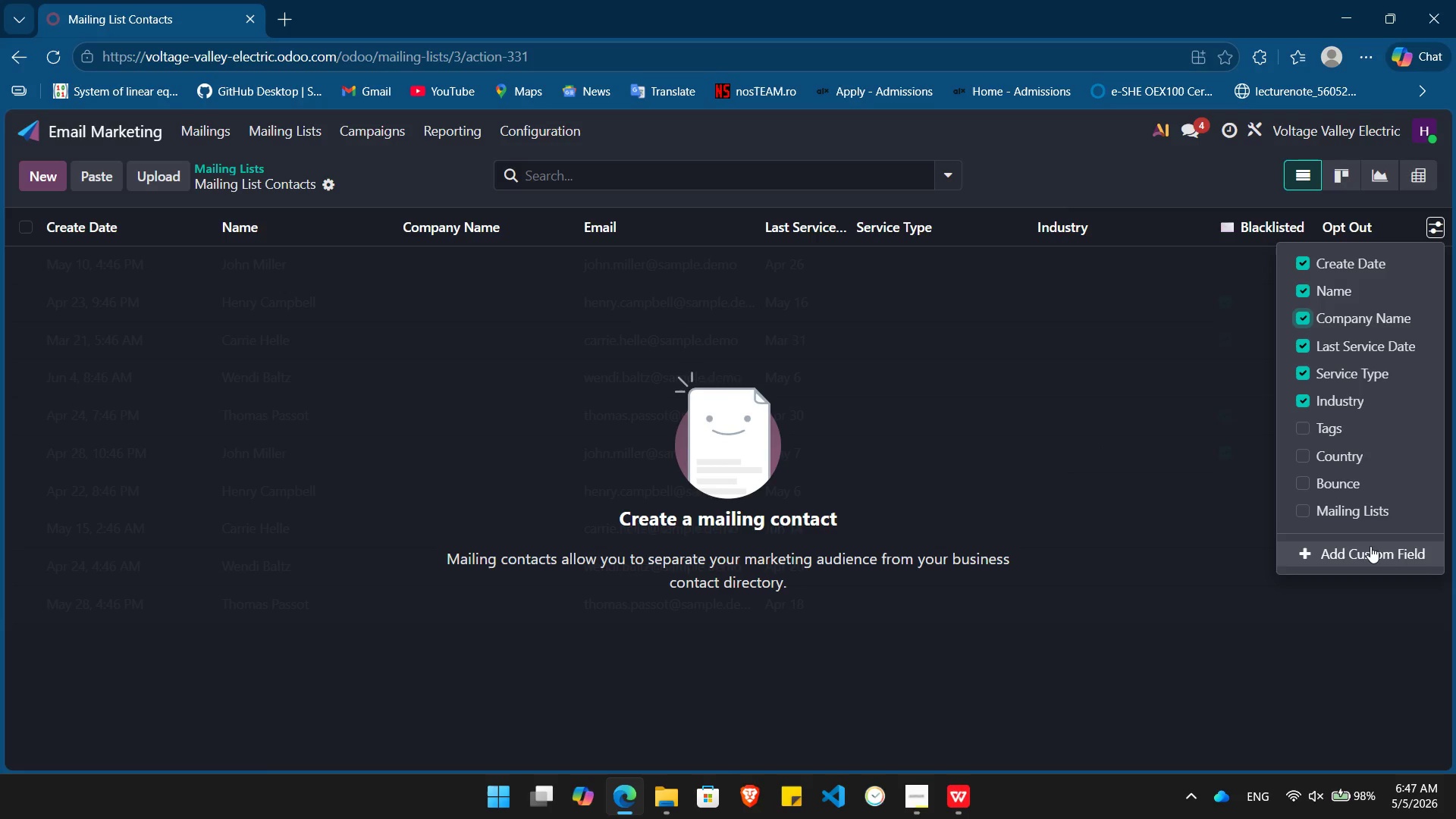 
left_click([1366, 548])
 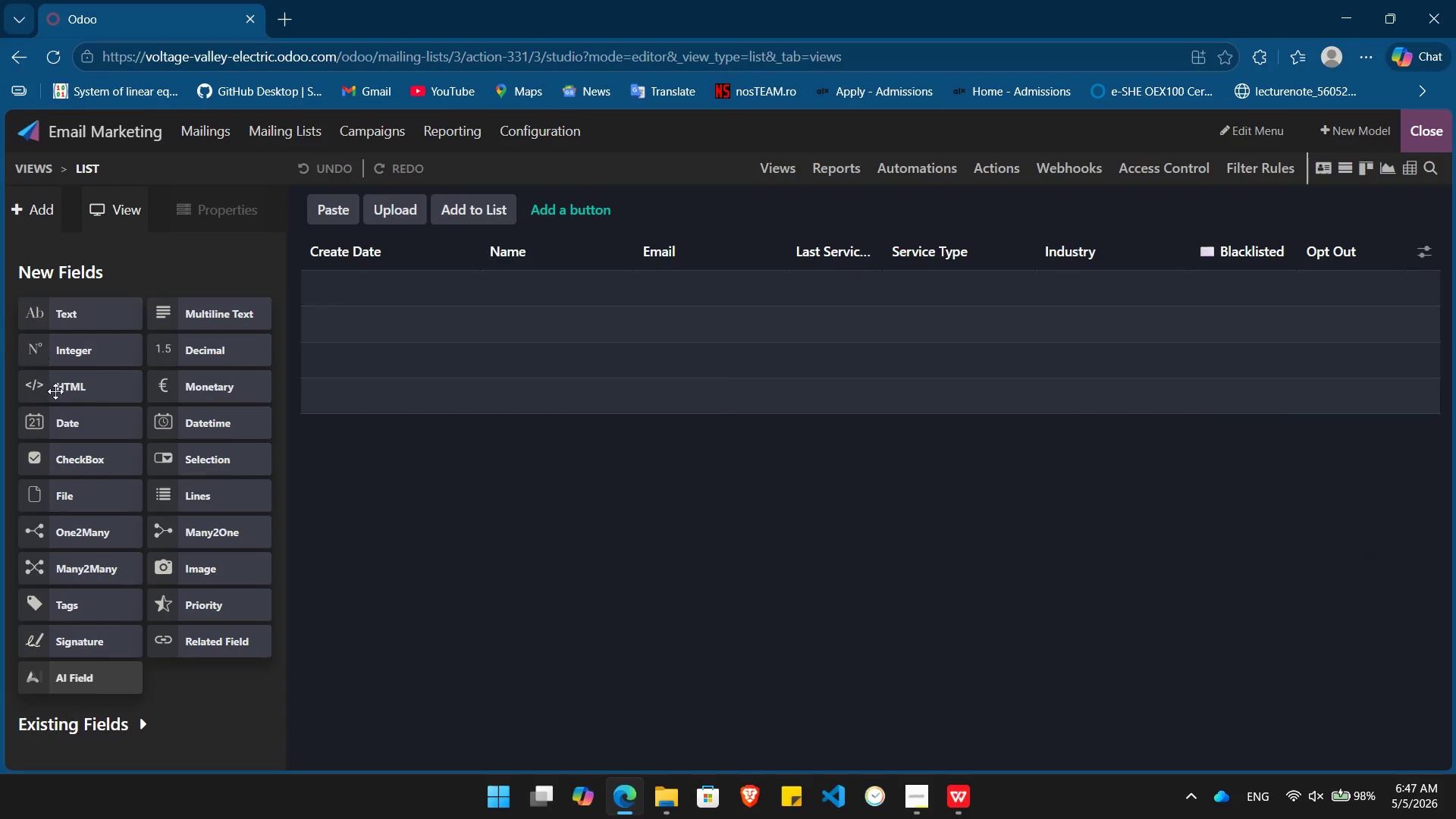 
wait(5.33)
 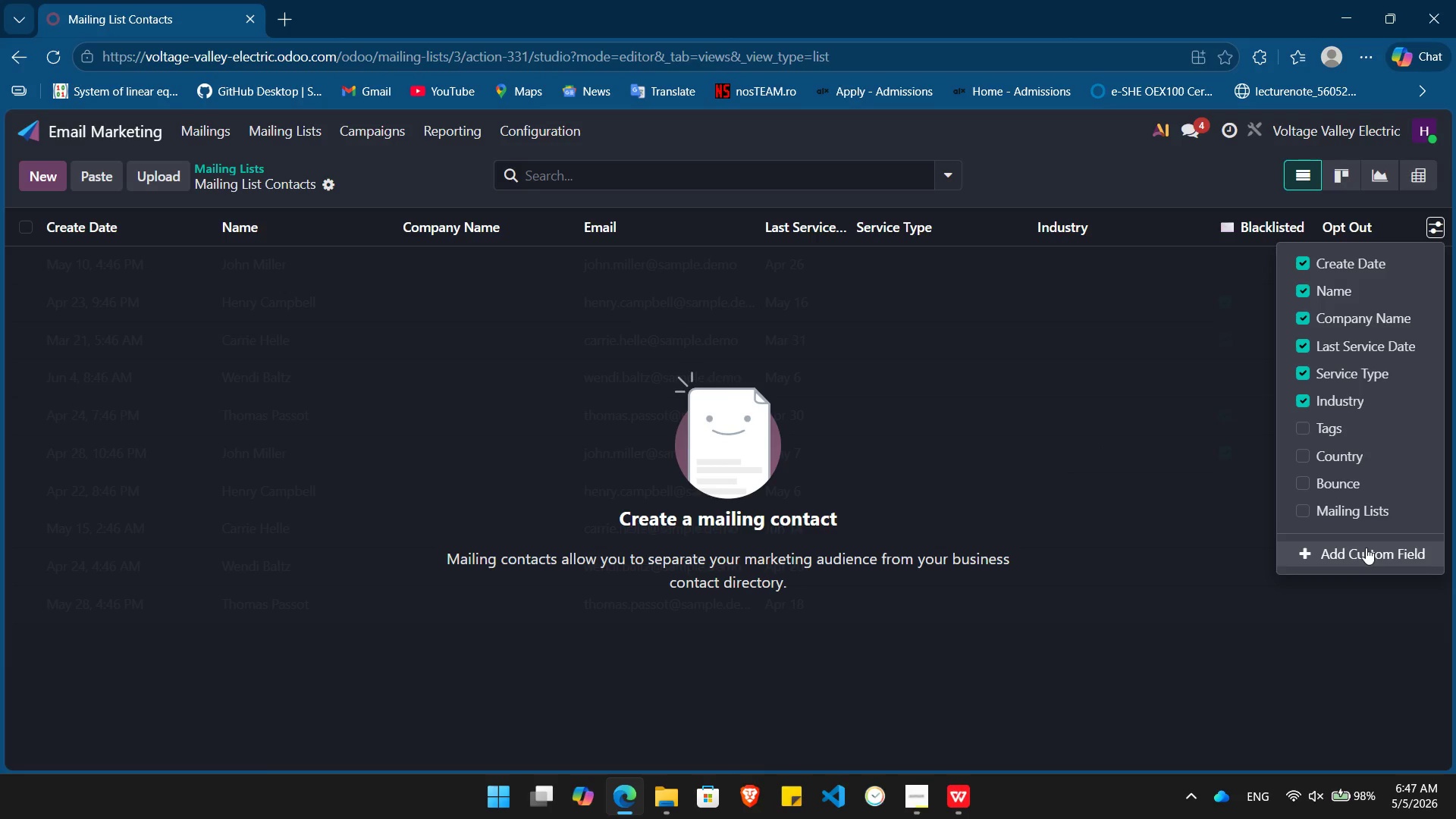 
left_click_drag(start_coordinate=[68, 430], to_coordinate=[817, 237])
 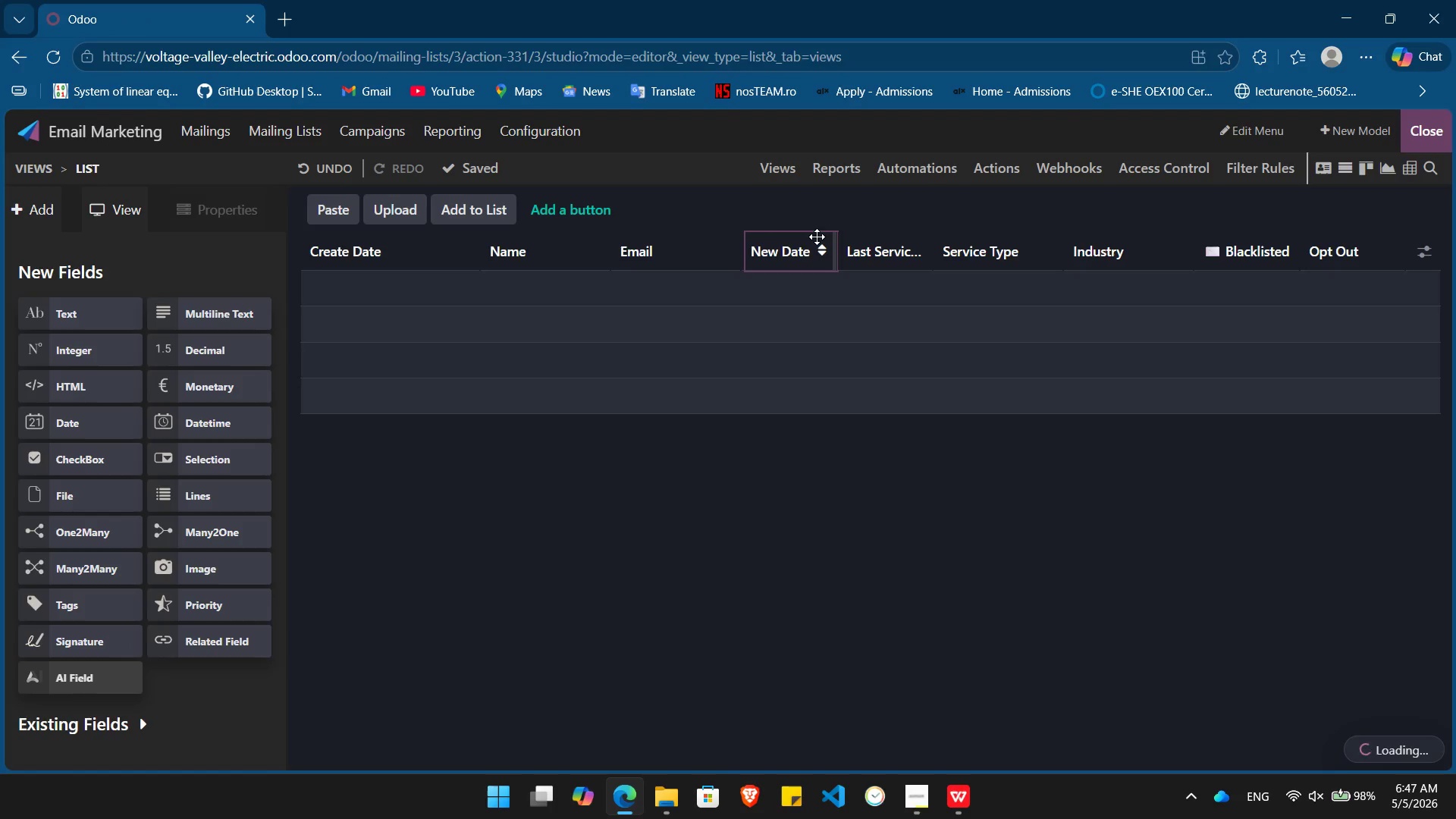 
hold_key(key=Backspace, duration=0.84)
 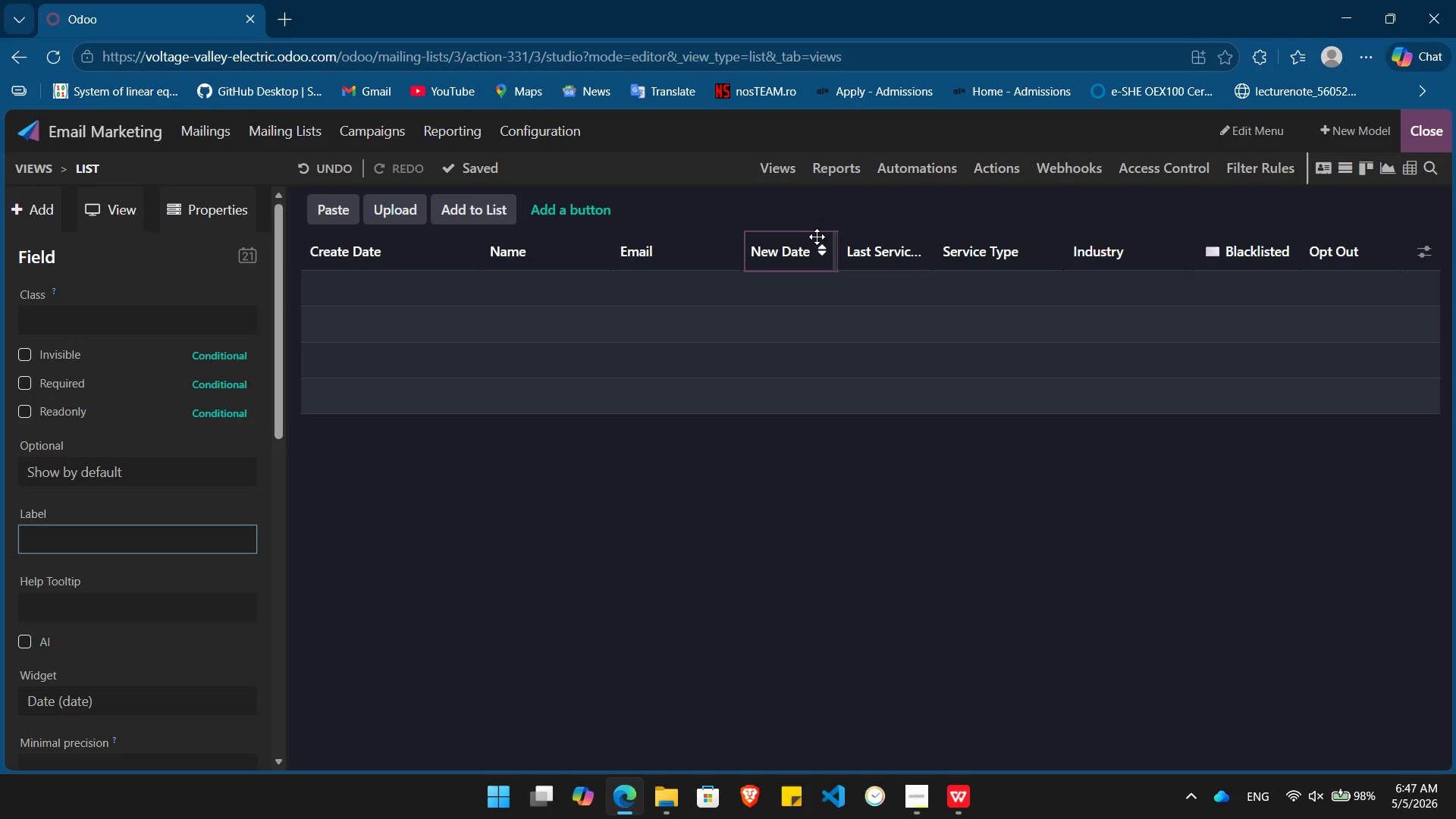 
type(Last Inquiry Date)
 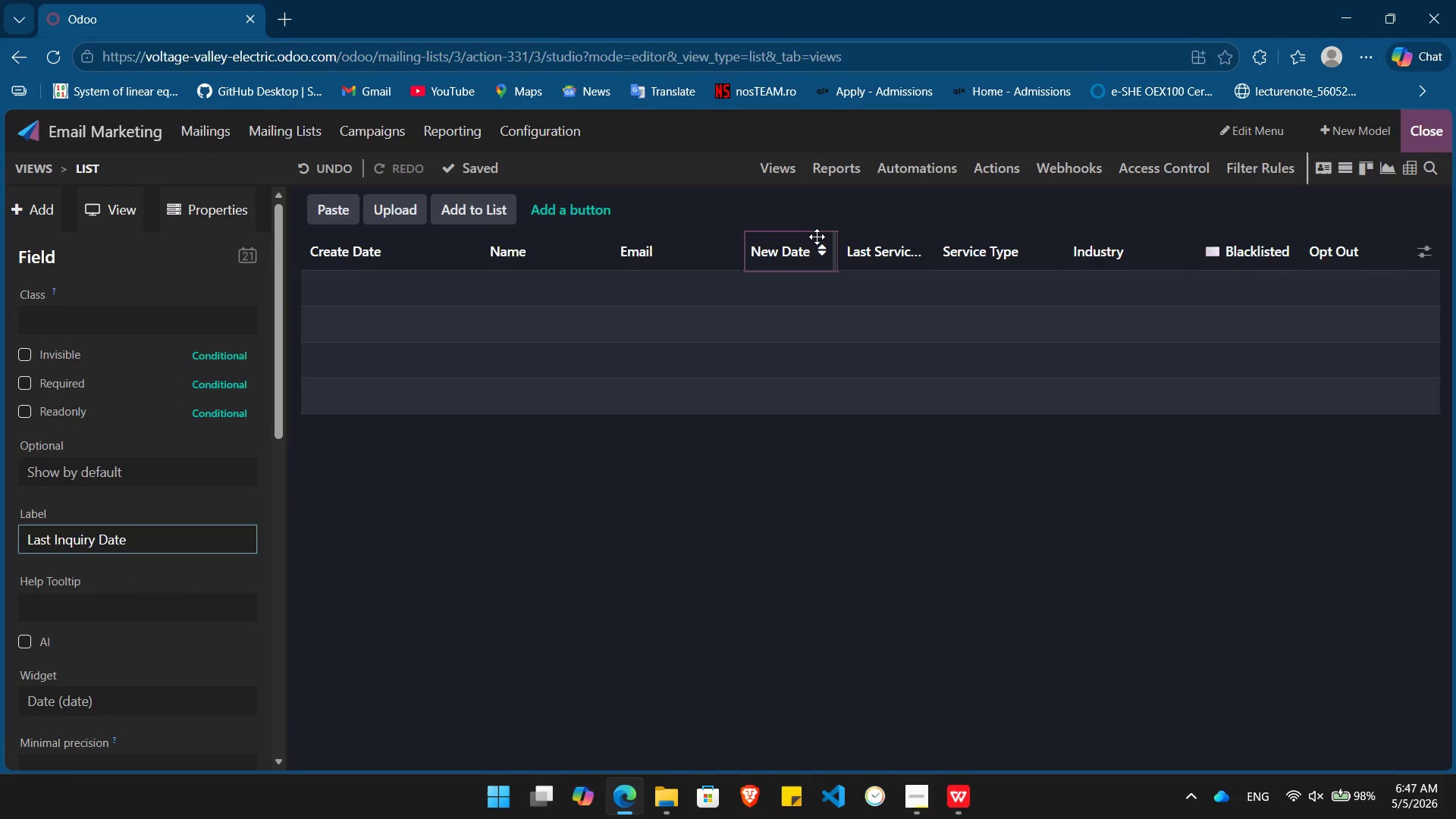 
key(Enter)
 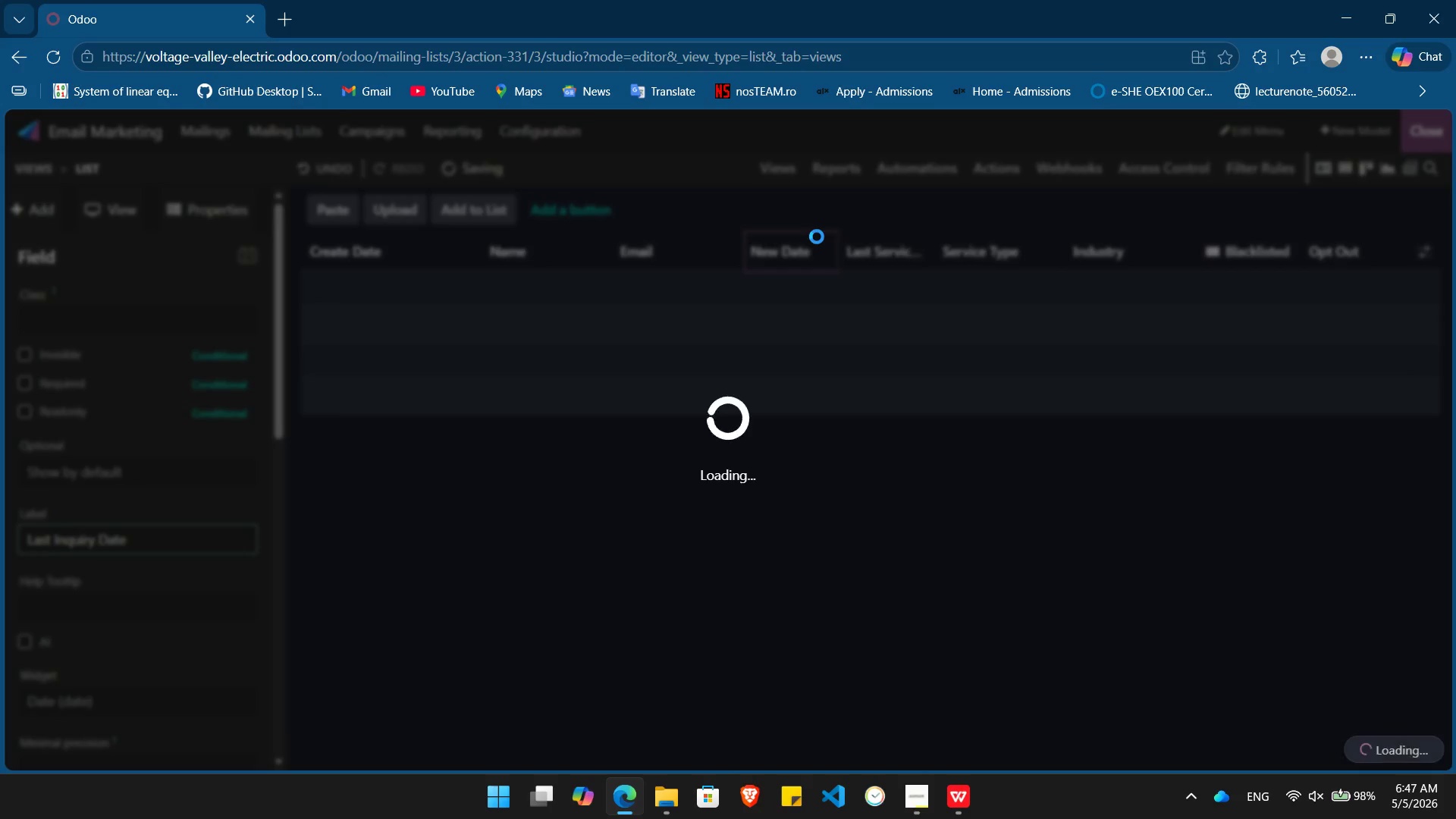 
key(Alt+AltLeft)
 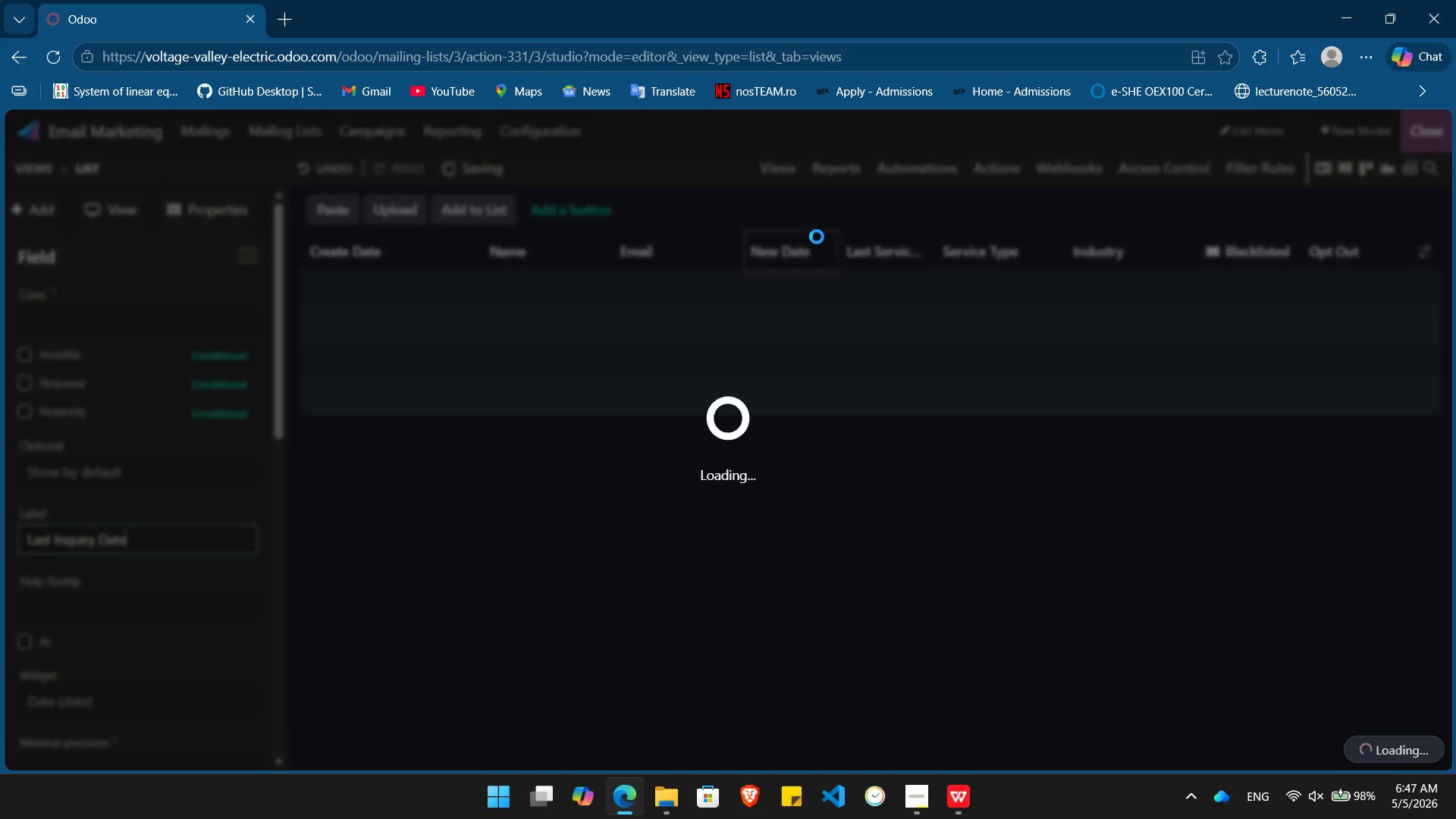 
key(Alt+Tab)
 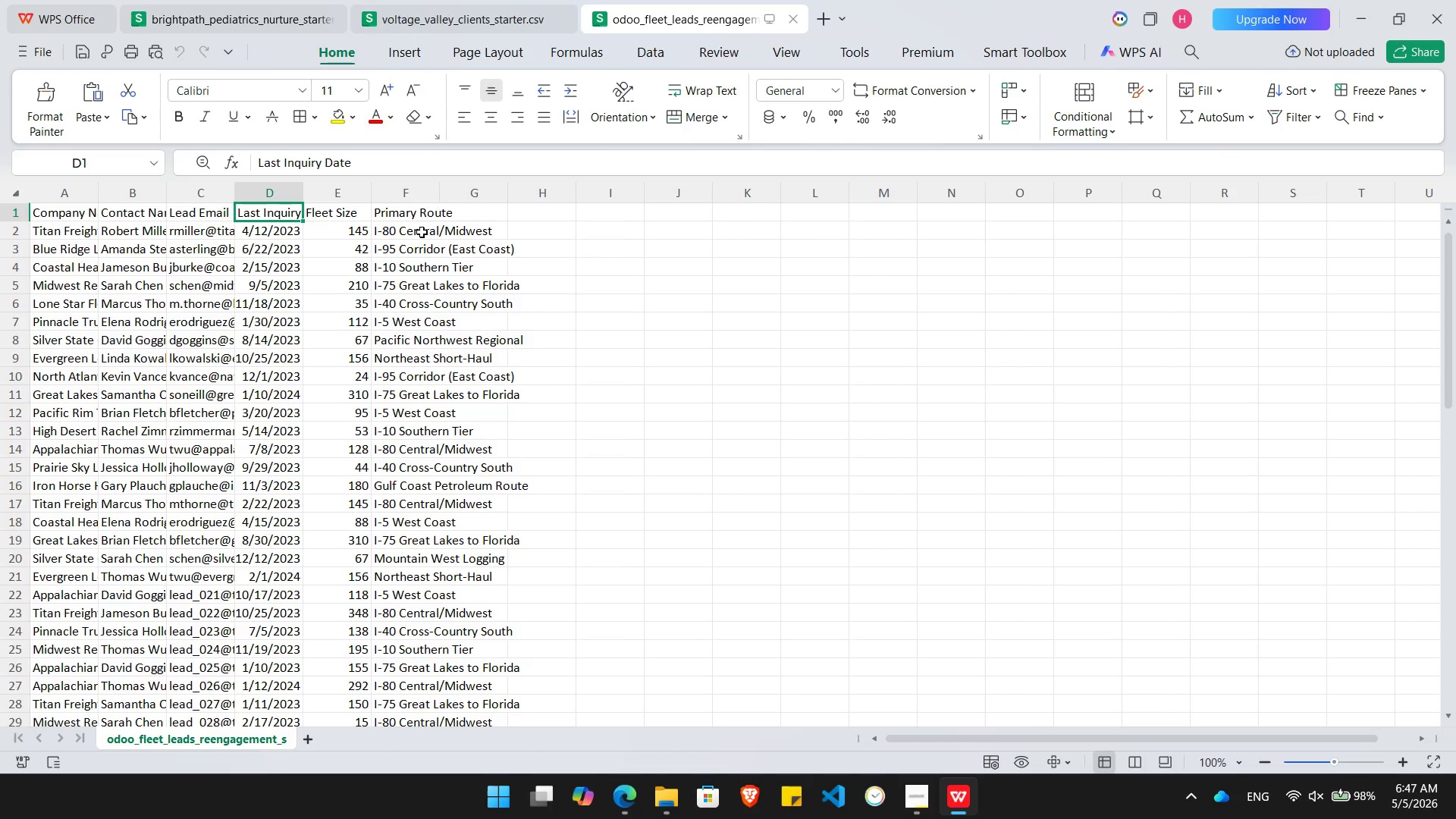 
key(ArrowRight)
 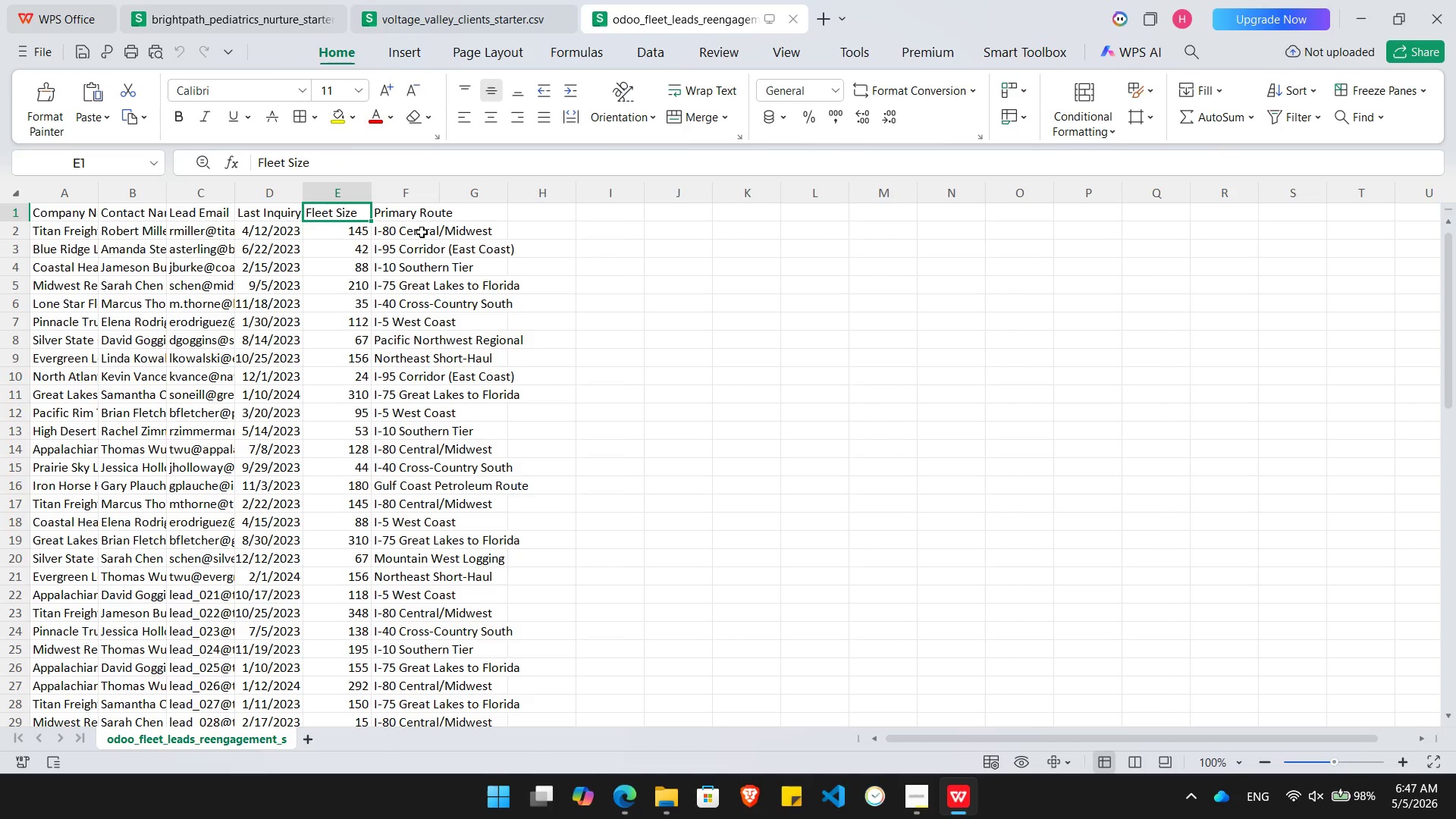 
key(Alt+AltLeft)
 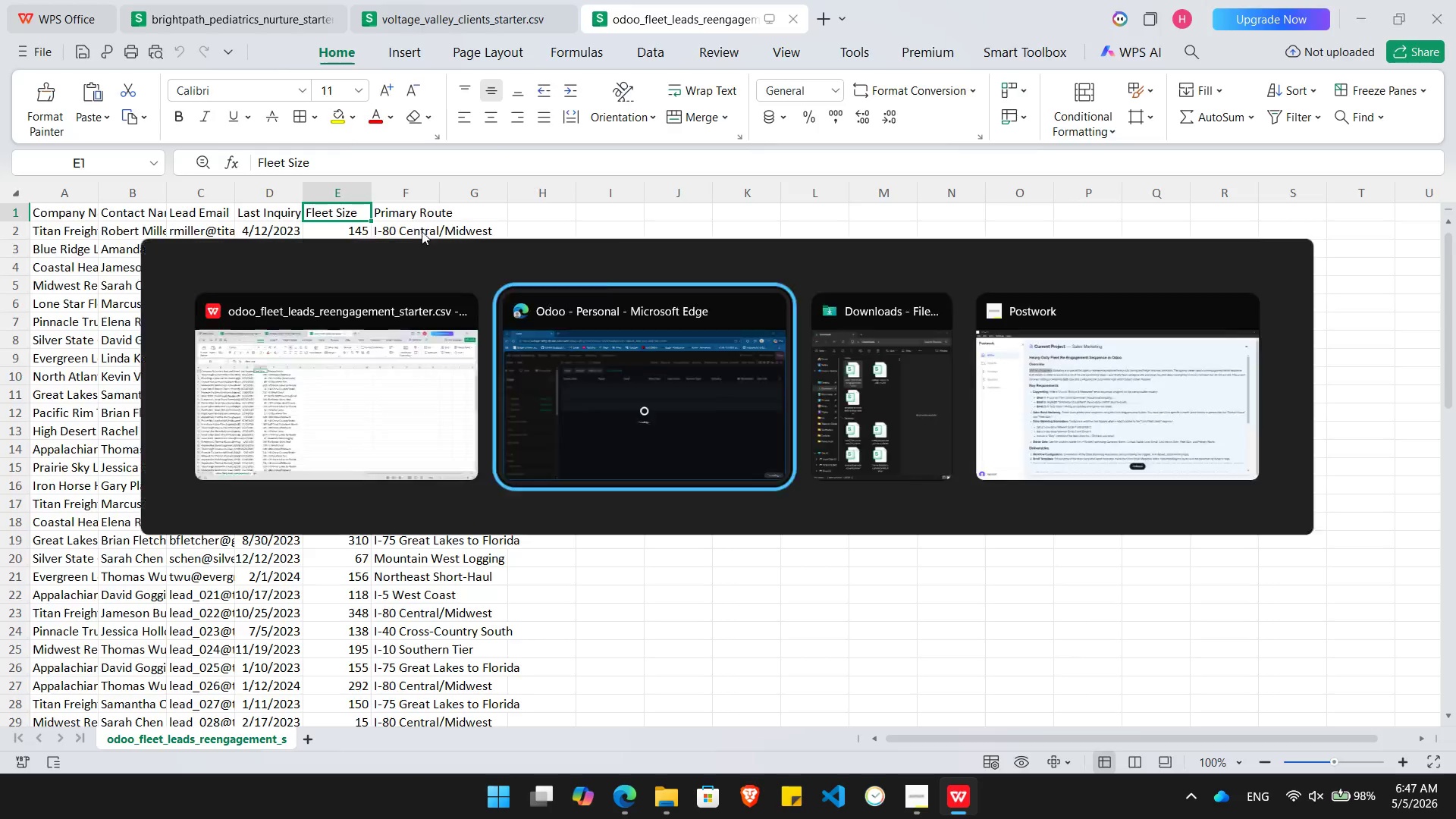 
key(Alt+Tab)
 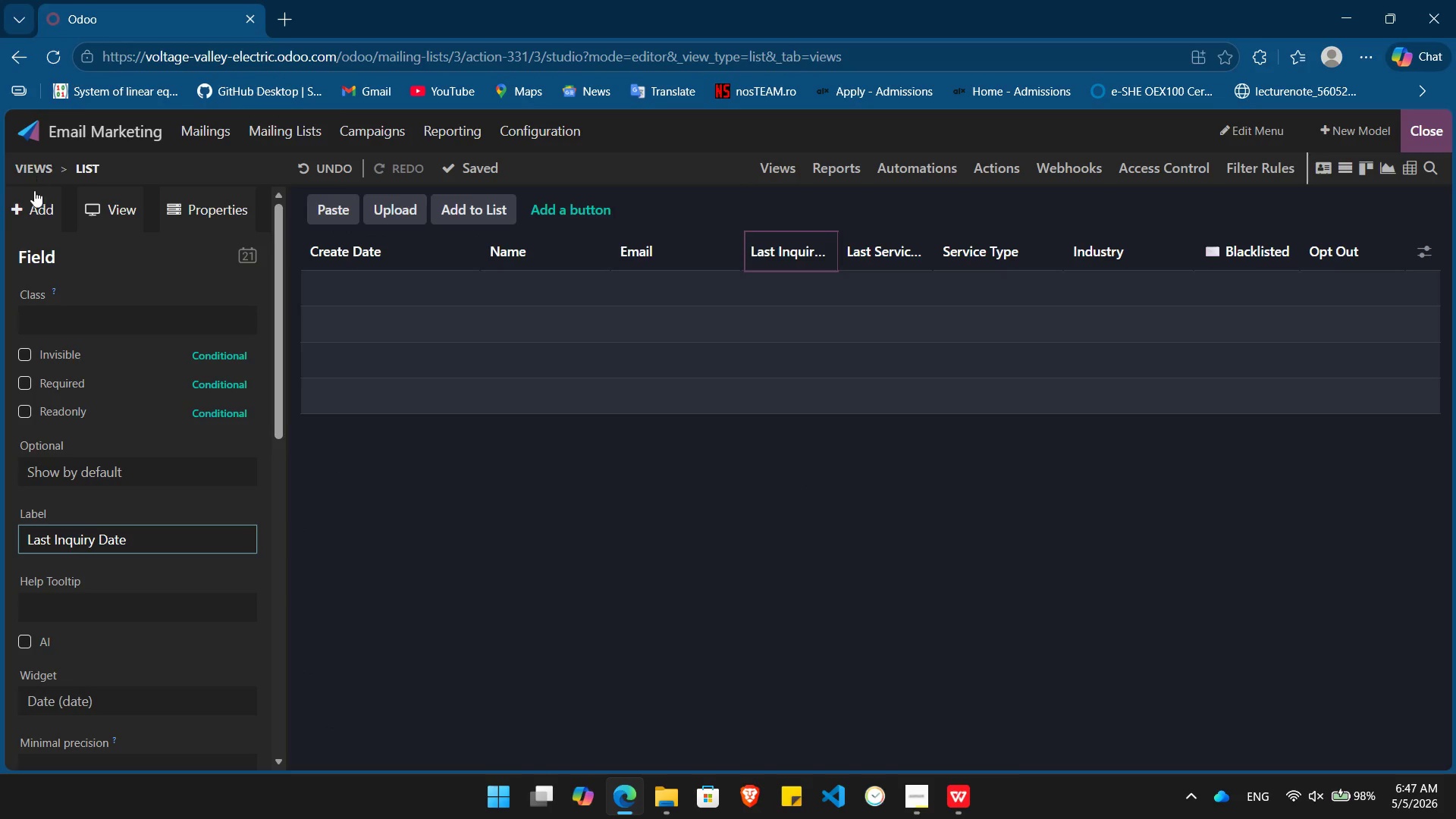 
left_click([32, 197])
 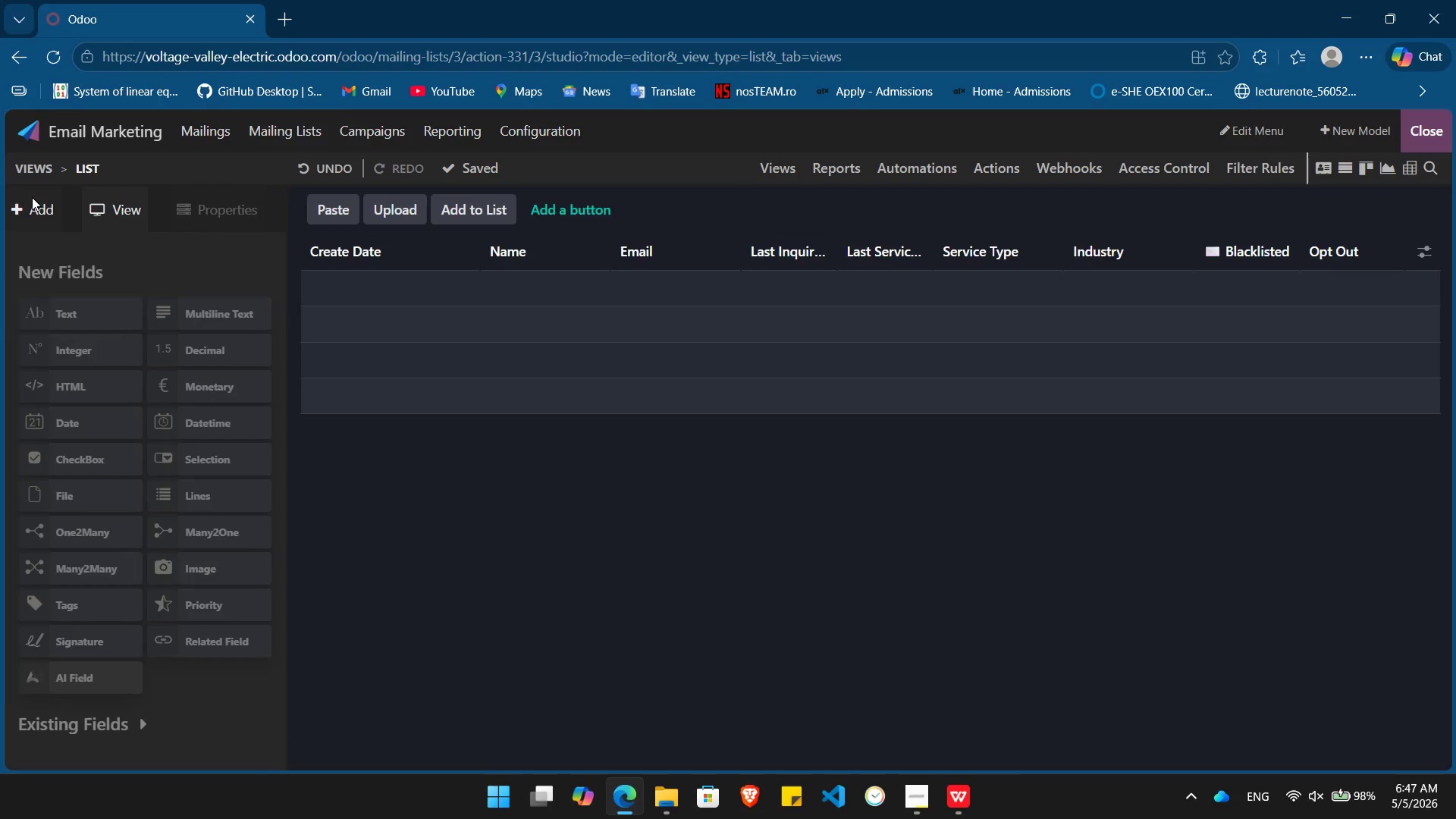 
key(Alt+AltLeft)
 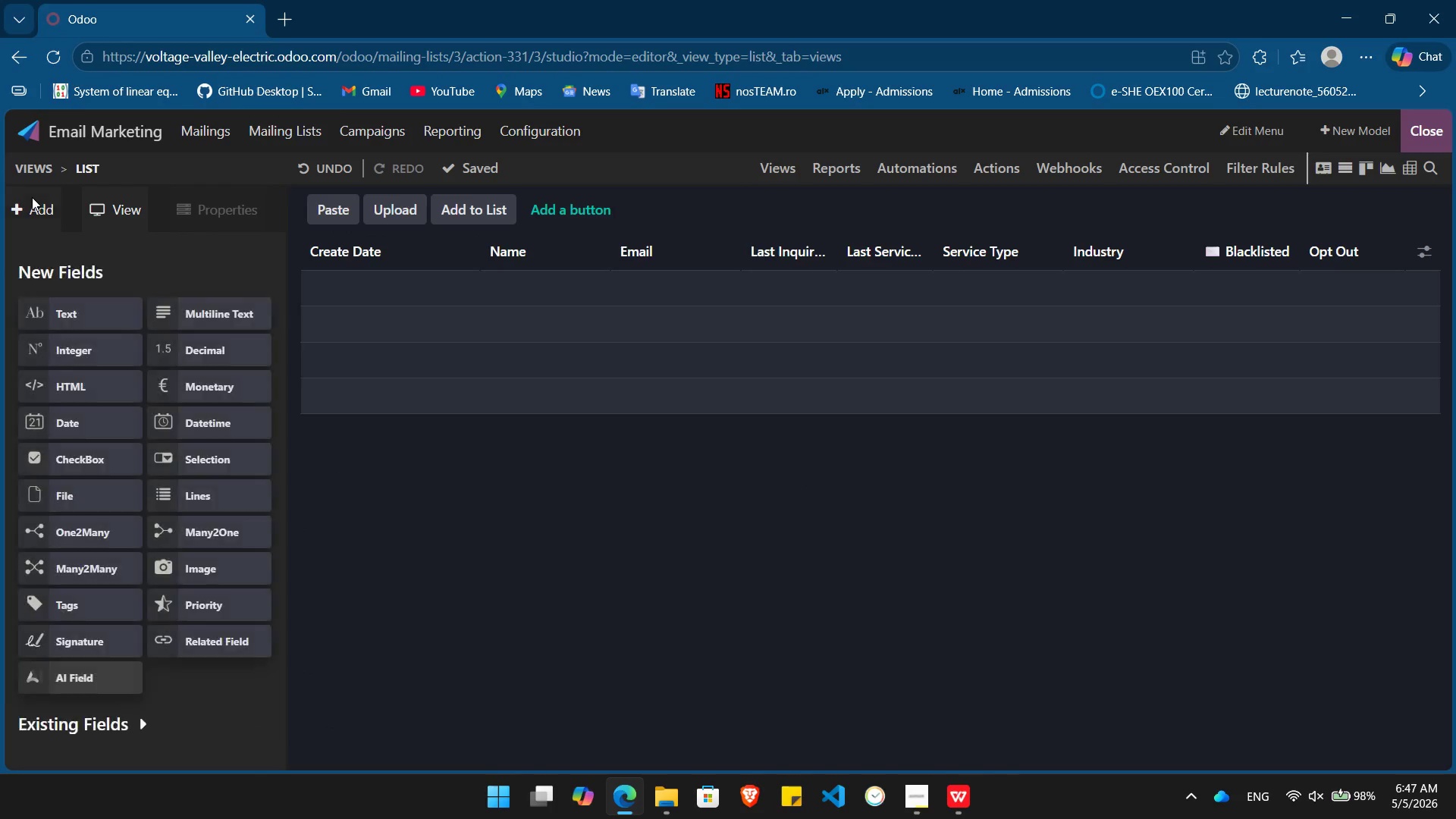 
key(Alt+Tab)
 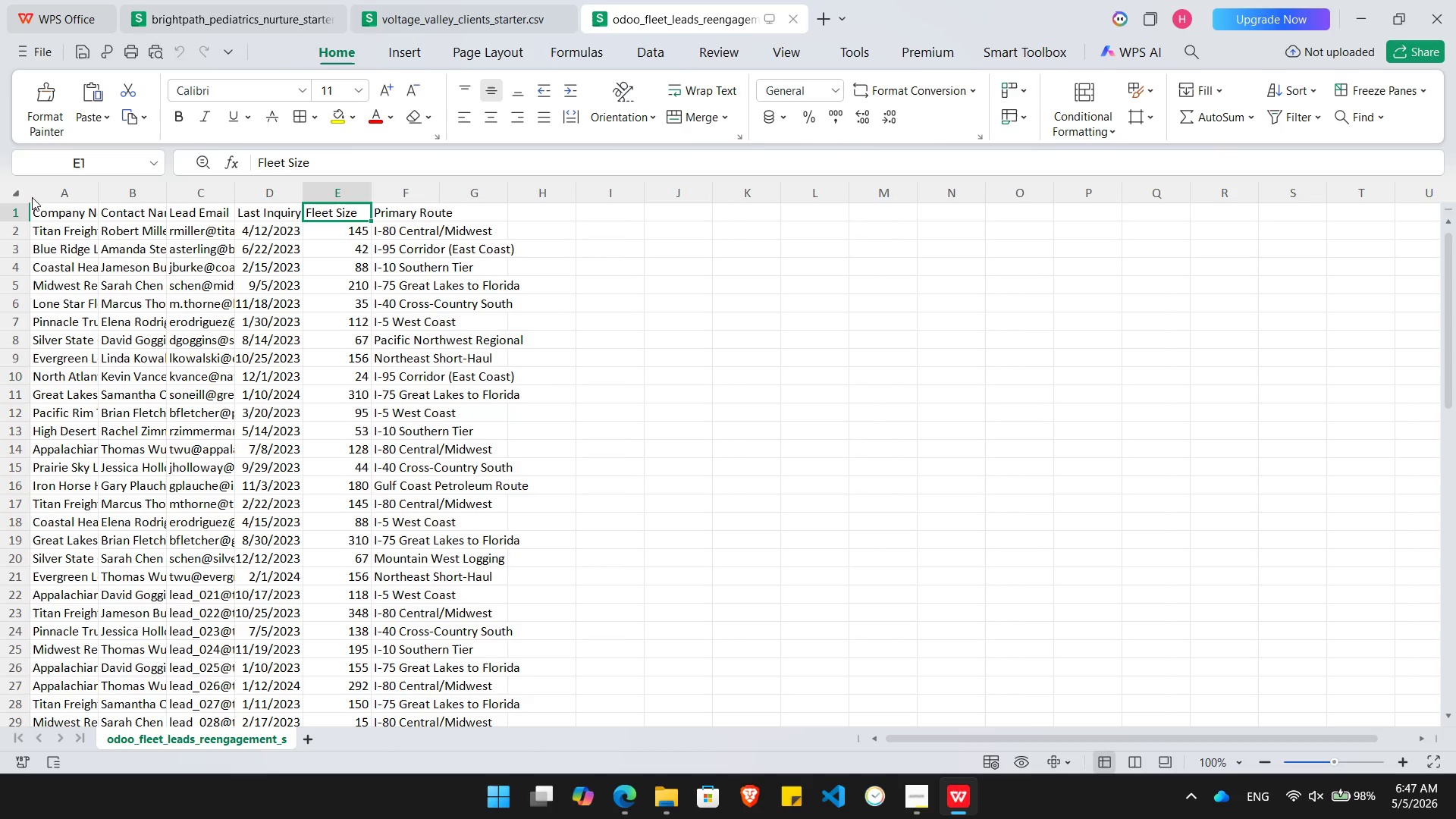 
key(Alt+AltLeft)
 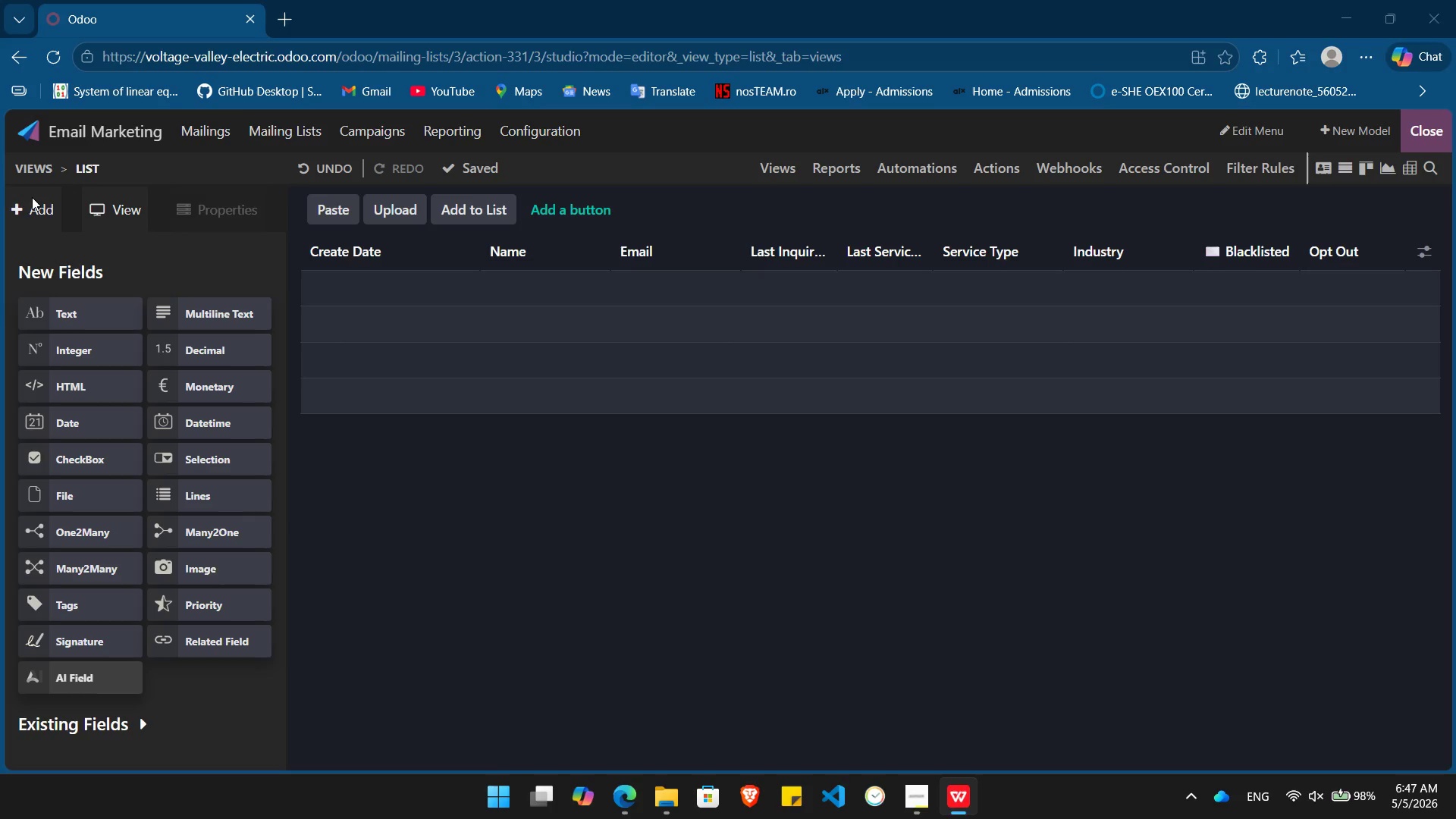 
key(Alt+Tab)
 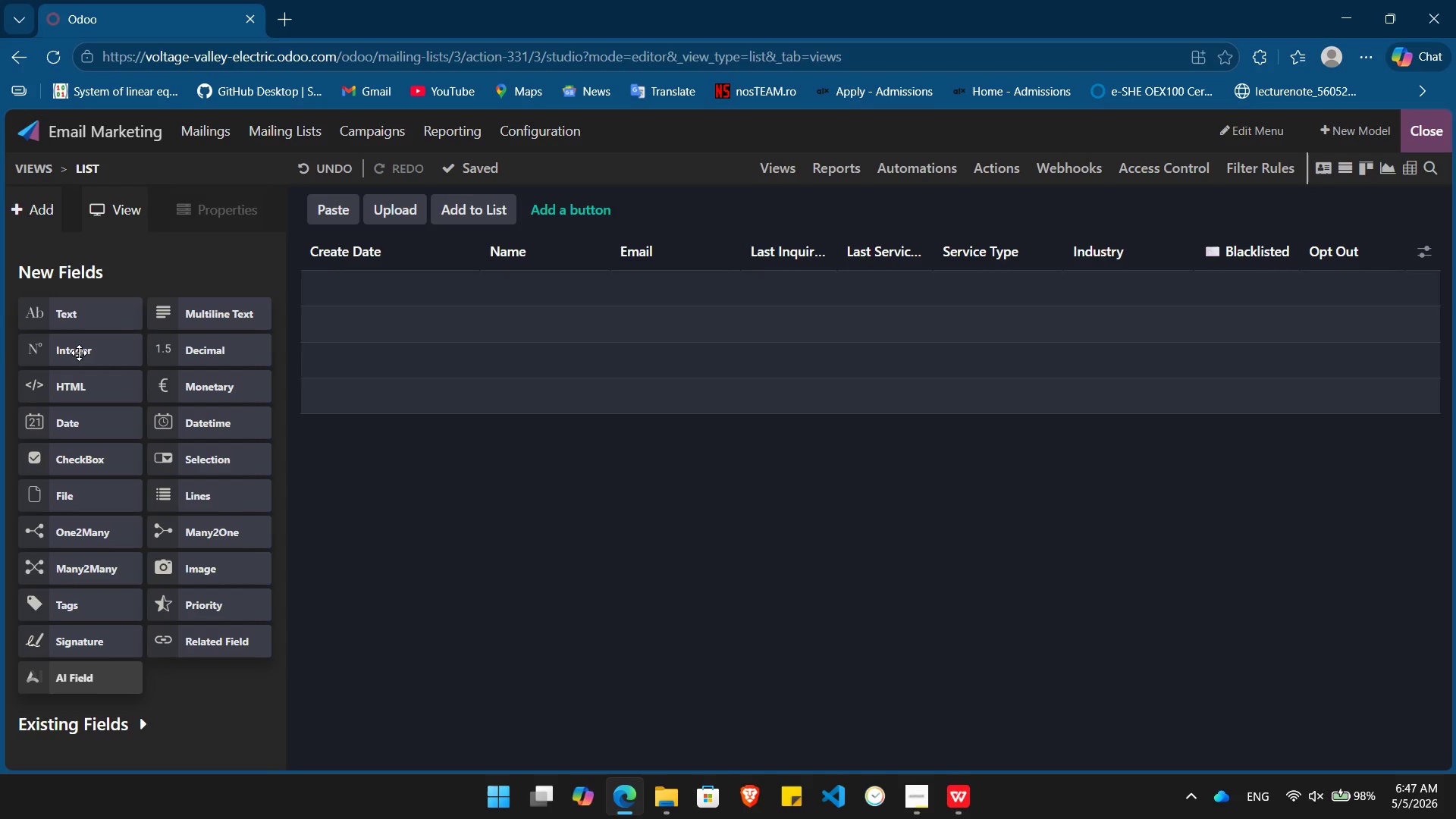 
left_click_drag(start_coordinate=[79, 353], to_coordinate=[865, 238])
 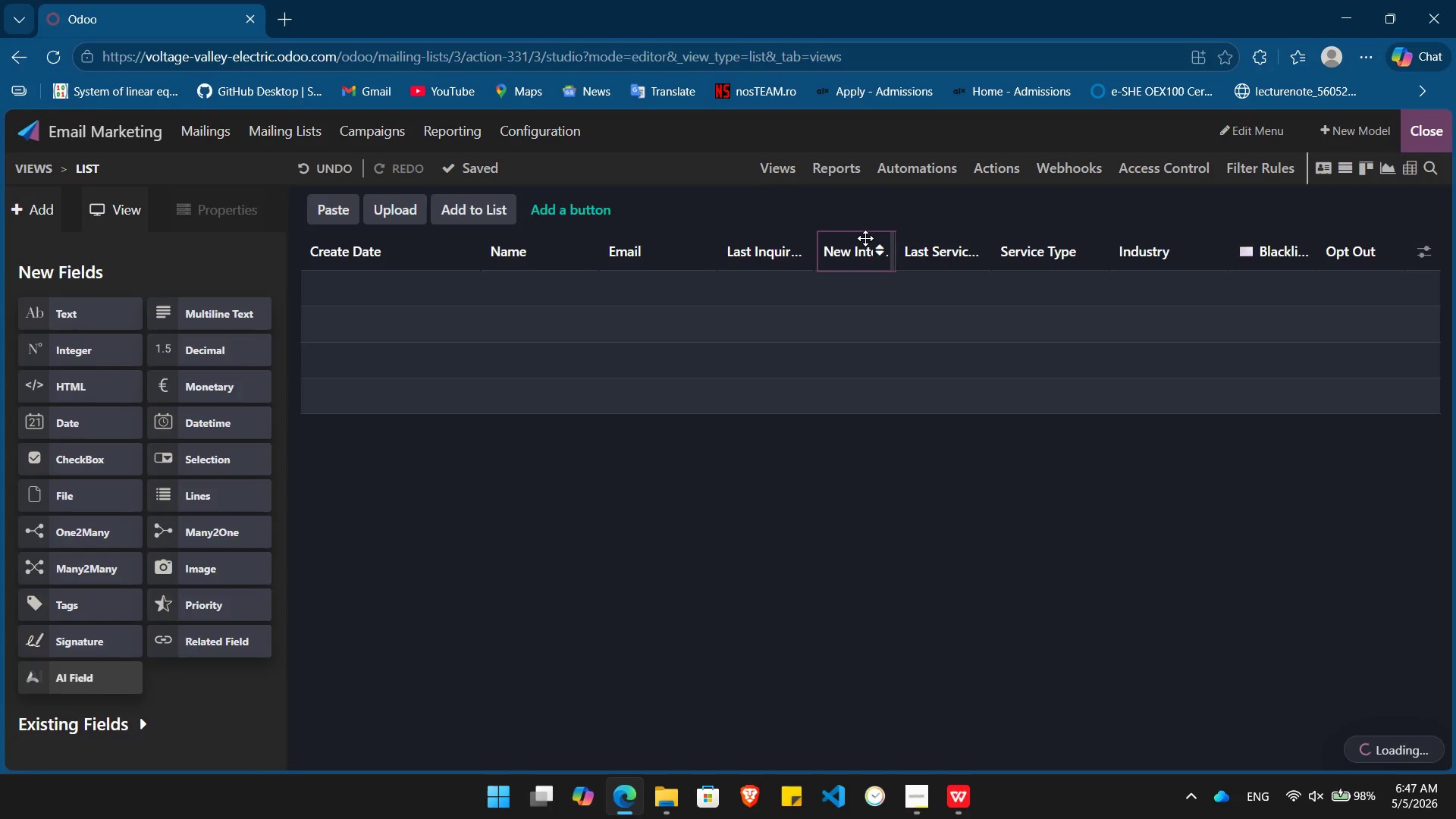 
hold_key(key=Backspace, duration=1.08)
 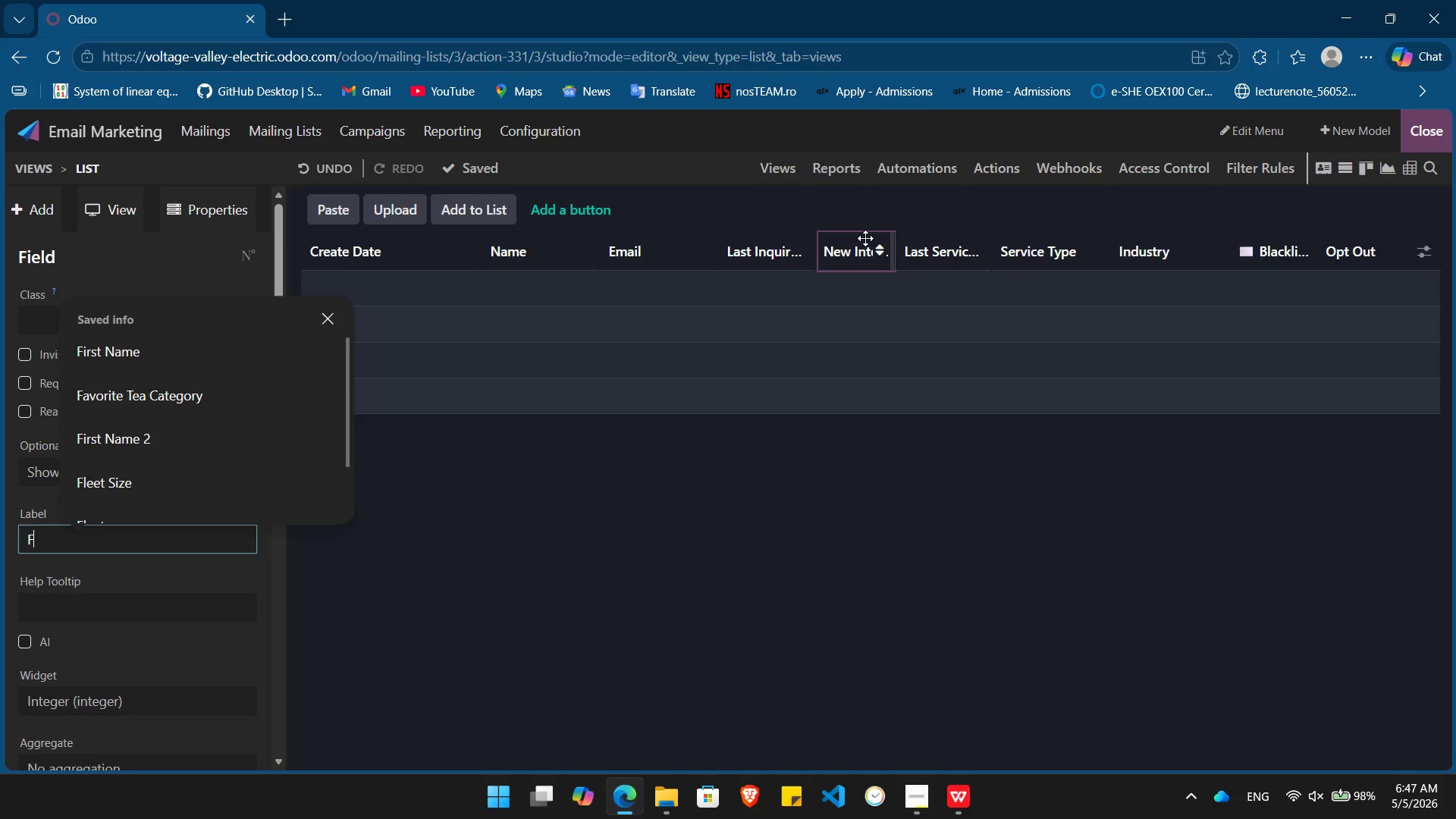 
hold_key(key=Backspace, duration=15.05)
 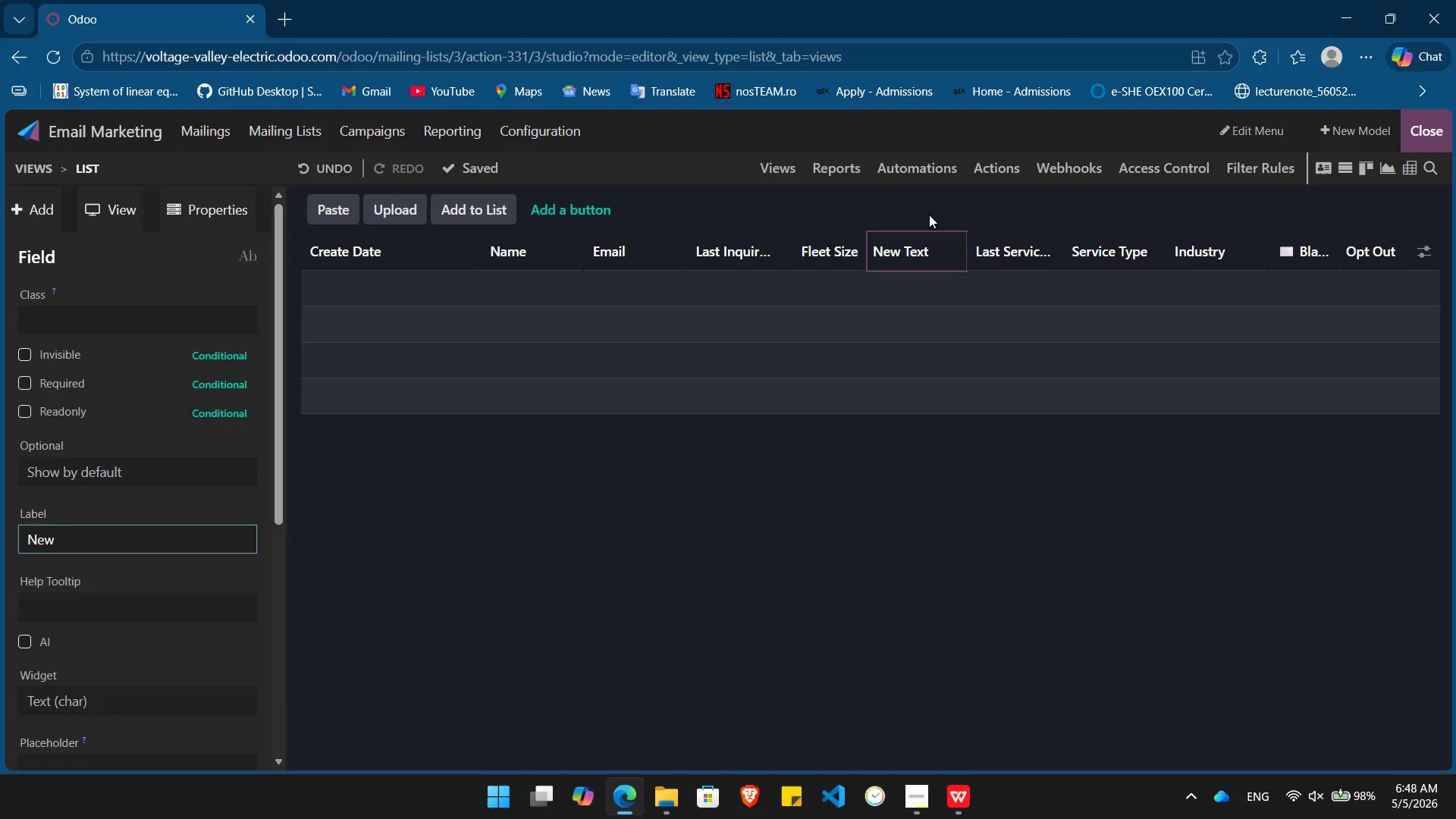 
type(Fleet Size)
 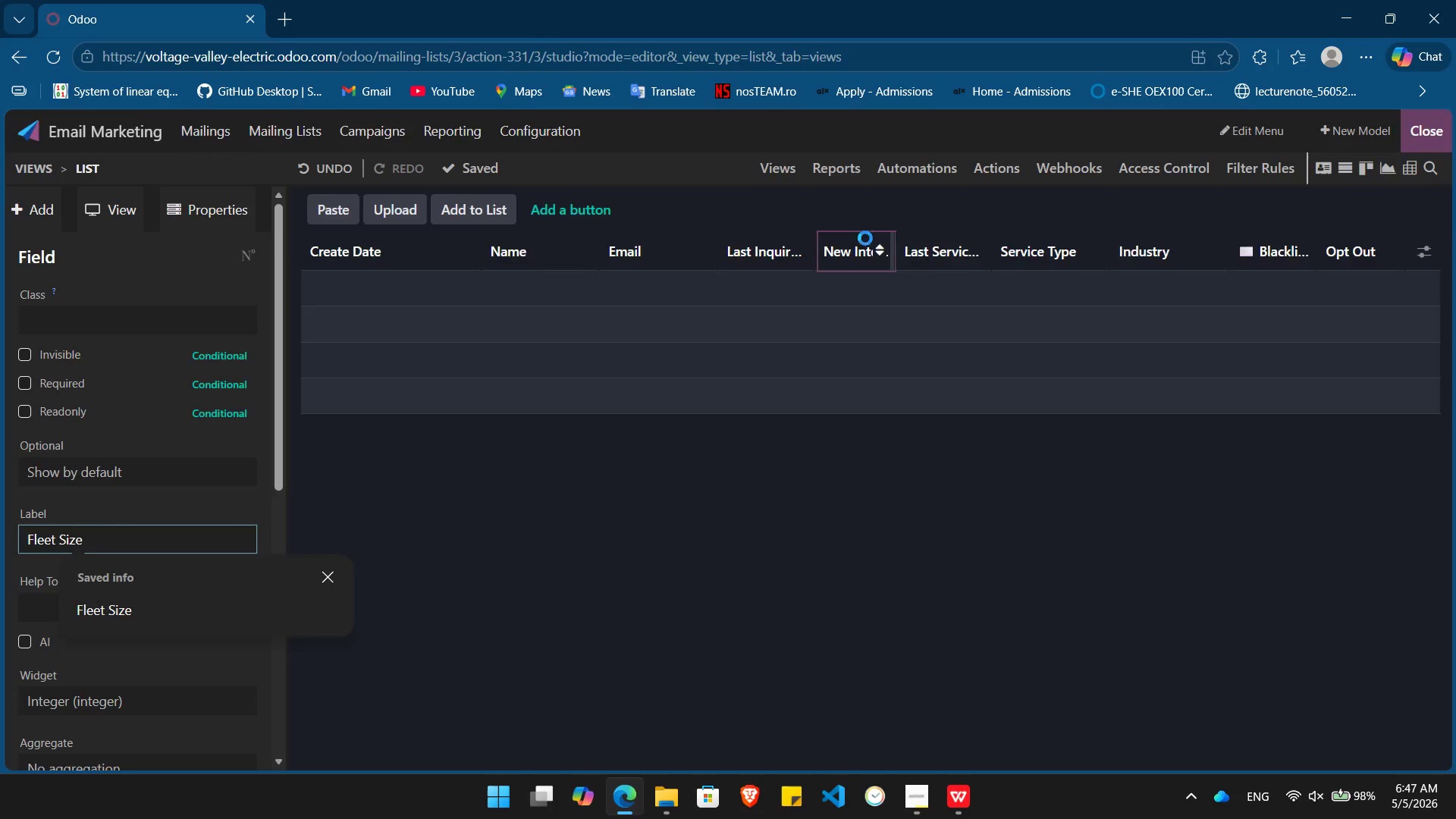 
key(Enter)
 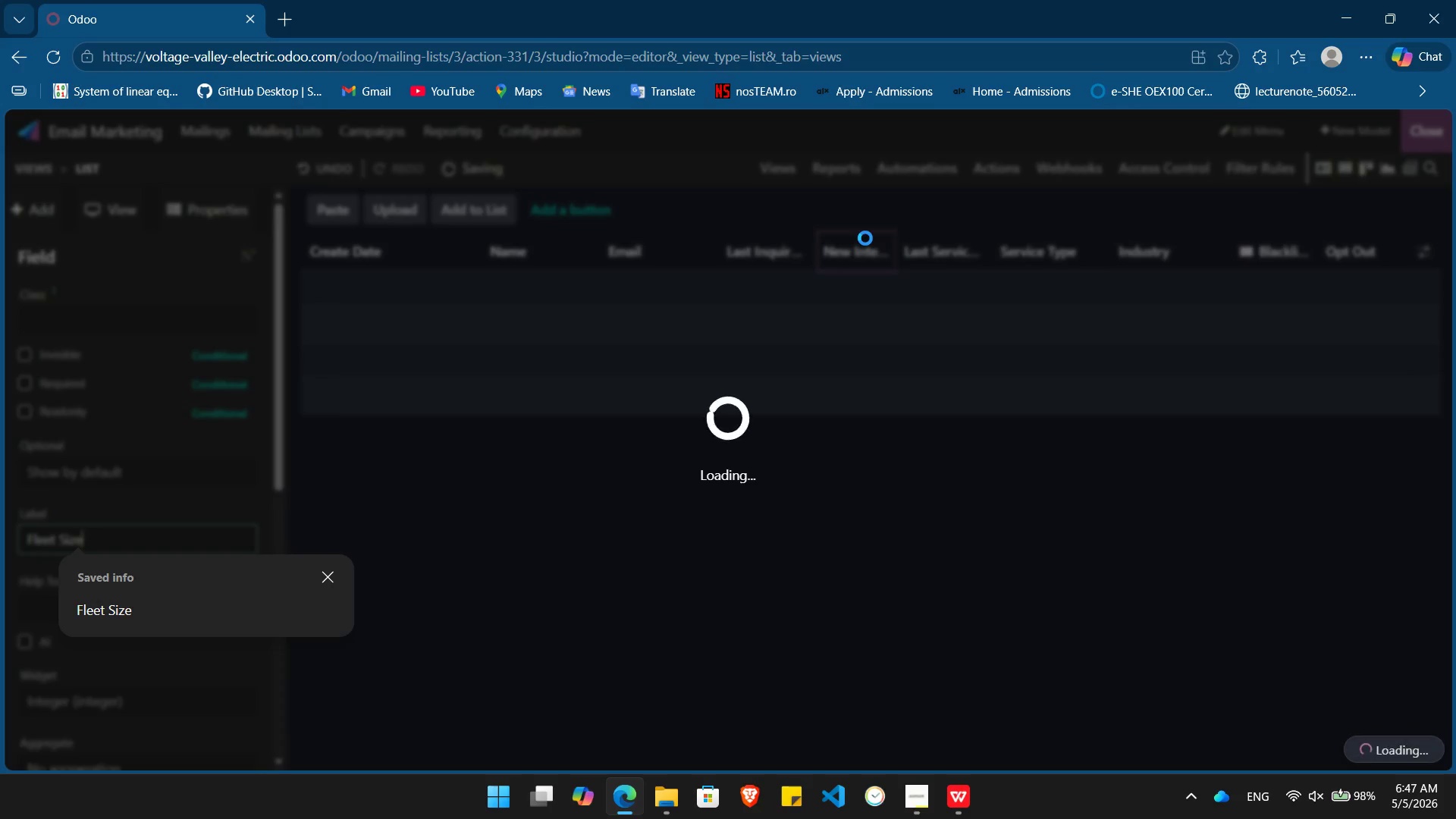 
key(Alt+AltLeft)
 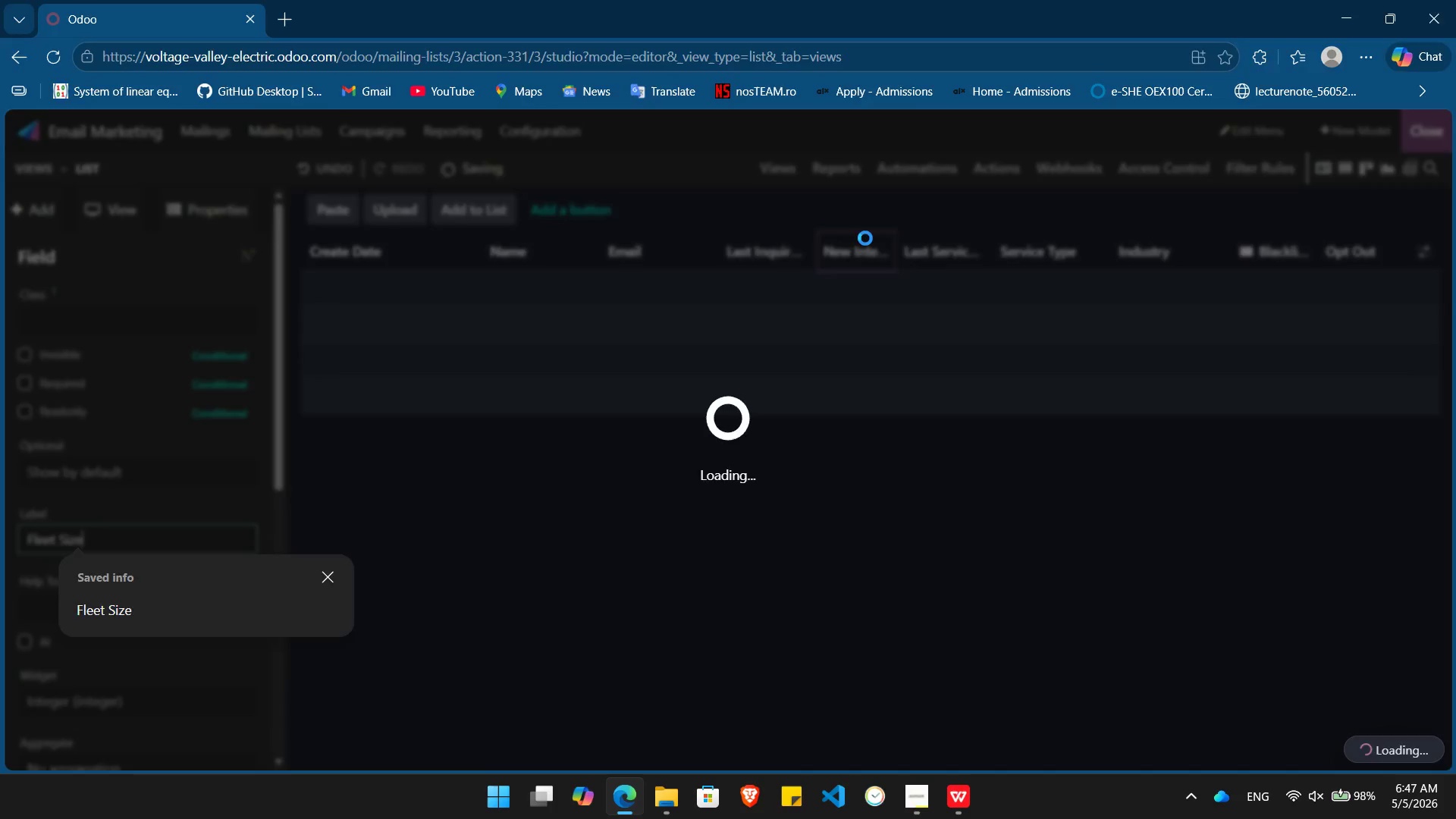 
key(Alt+Tab)
 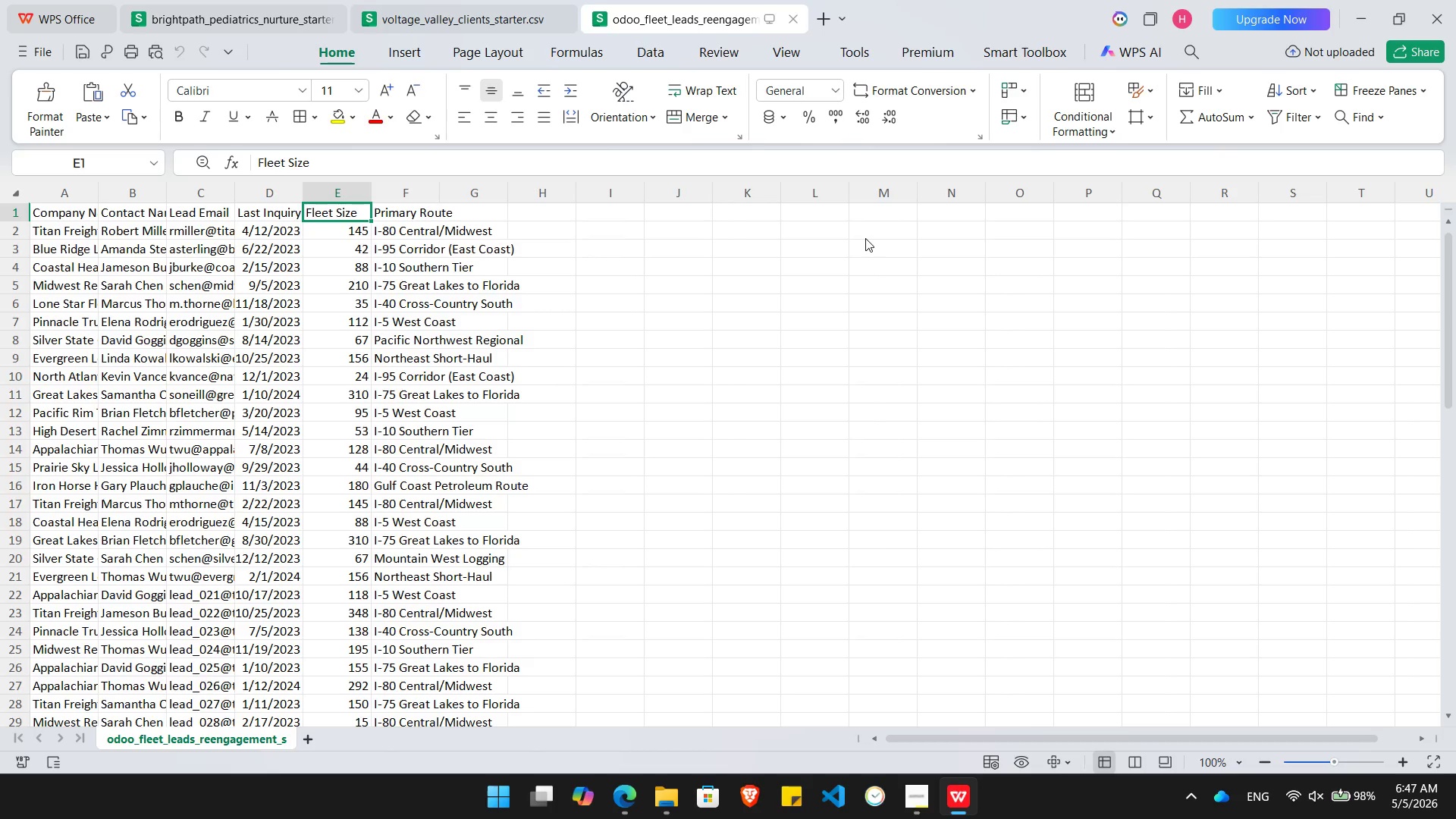 
key(ArrowRight)
 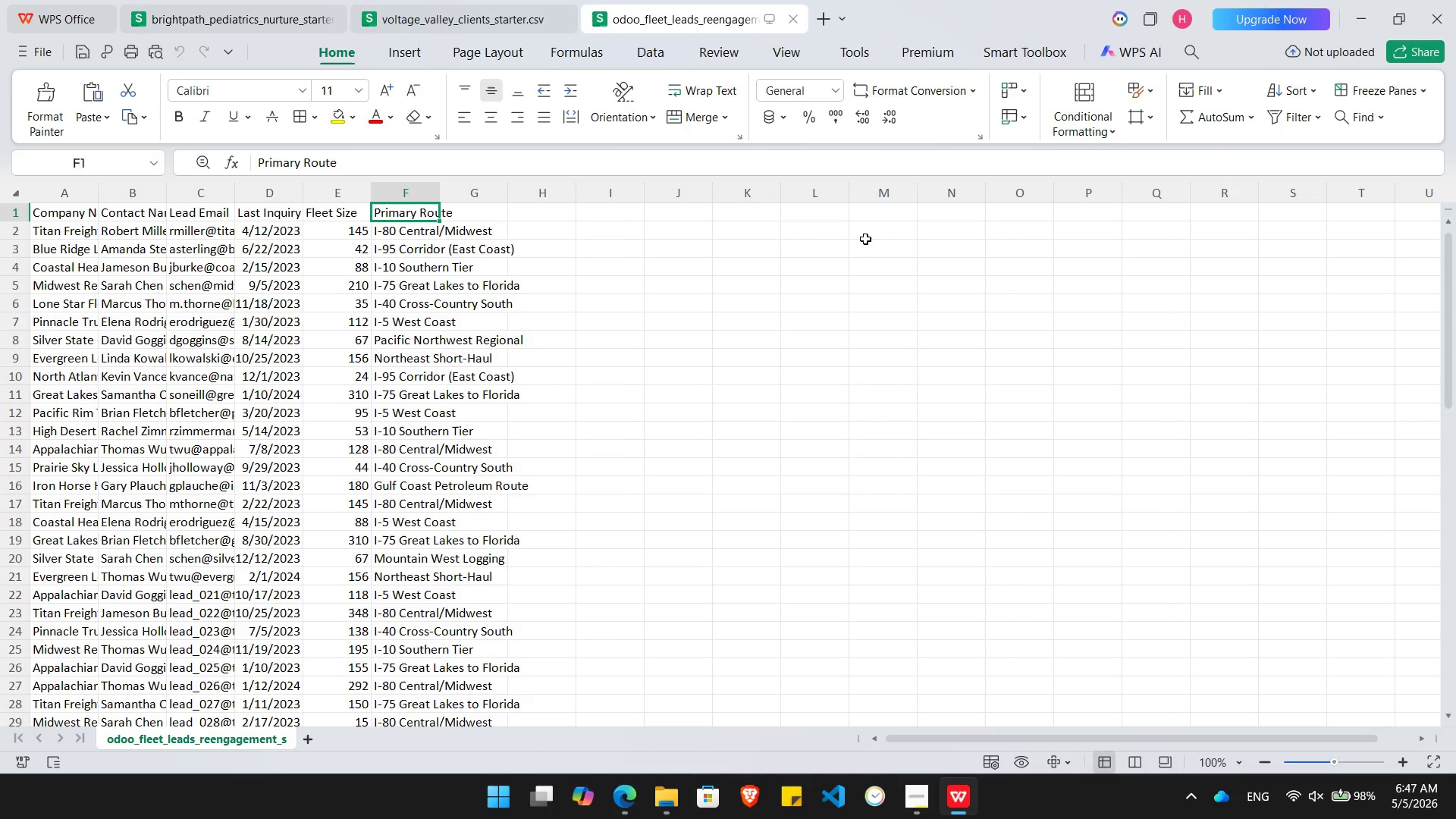 
key(Alt+AltLeft)
 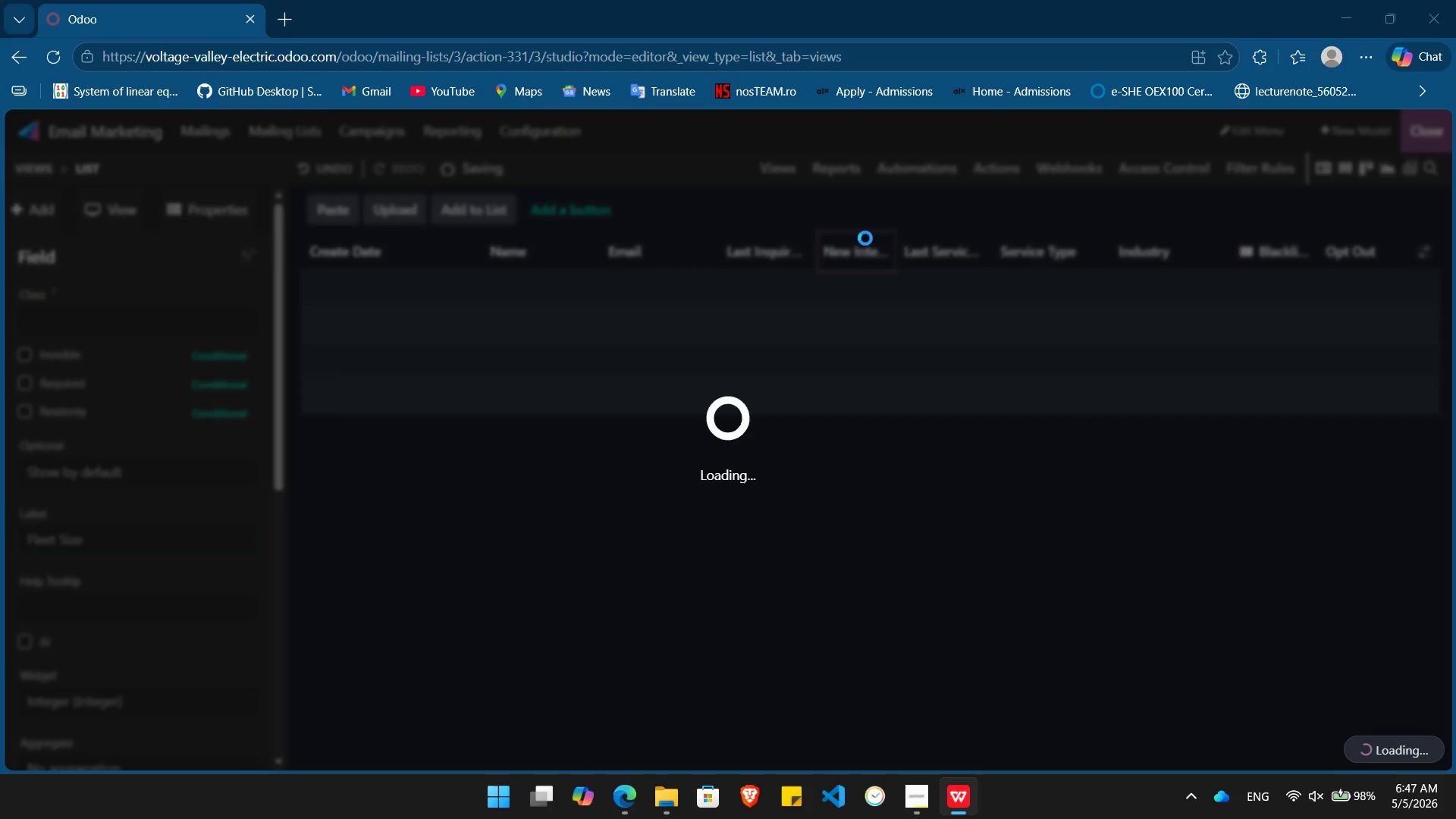 
key(Alt+Tab)
 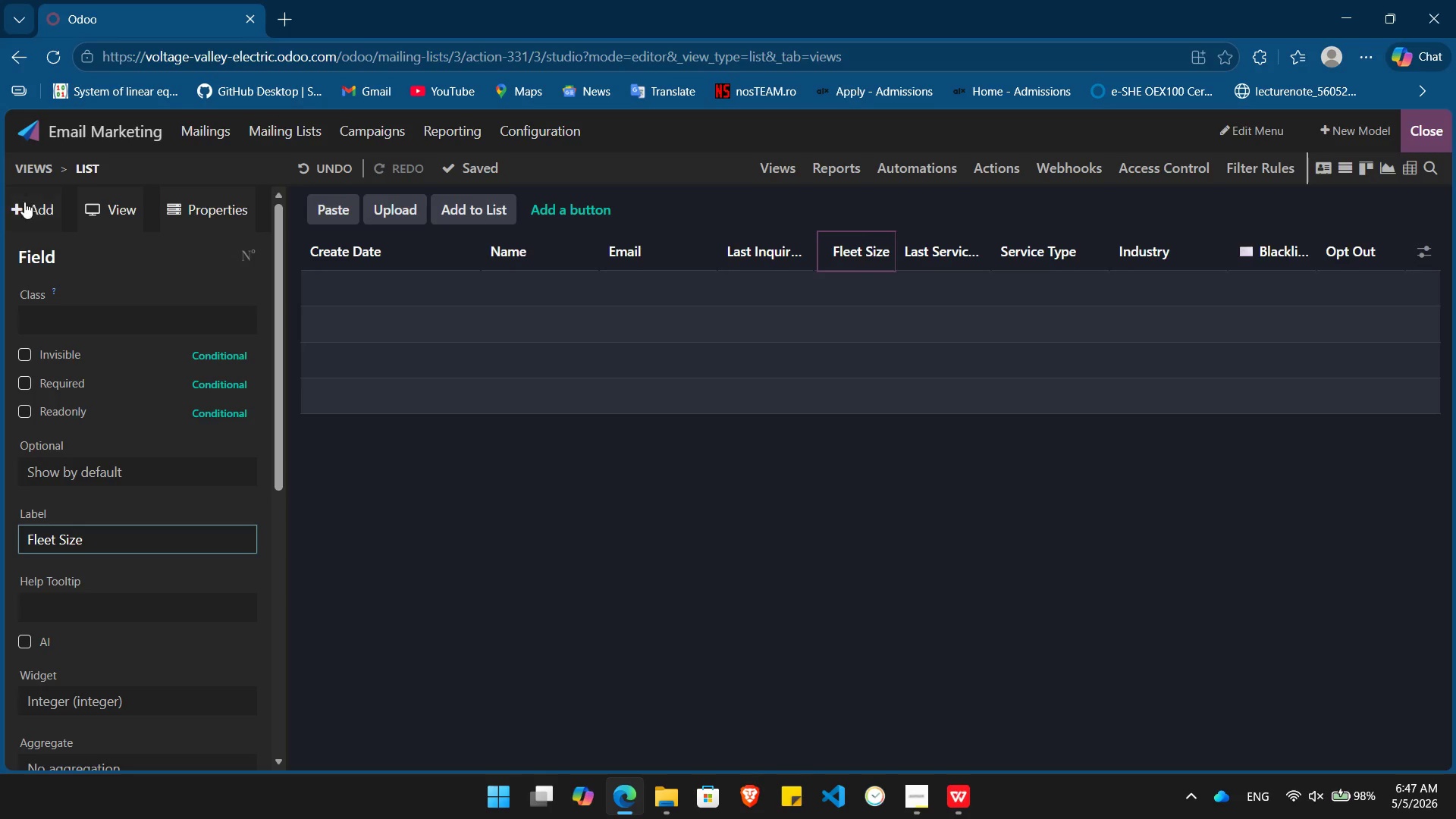 
left_click([24, 209])
 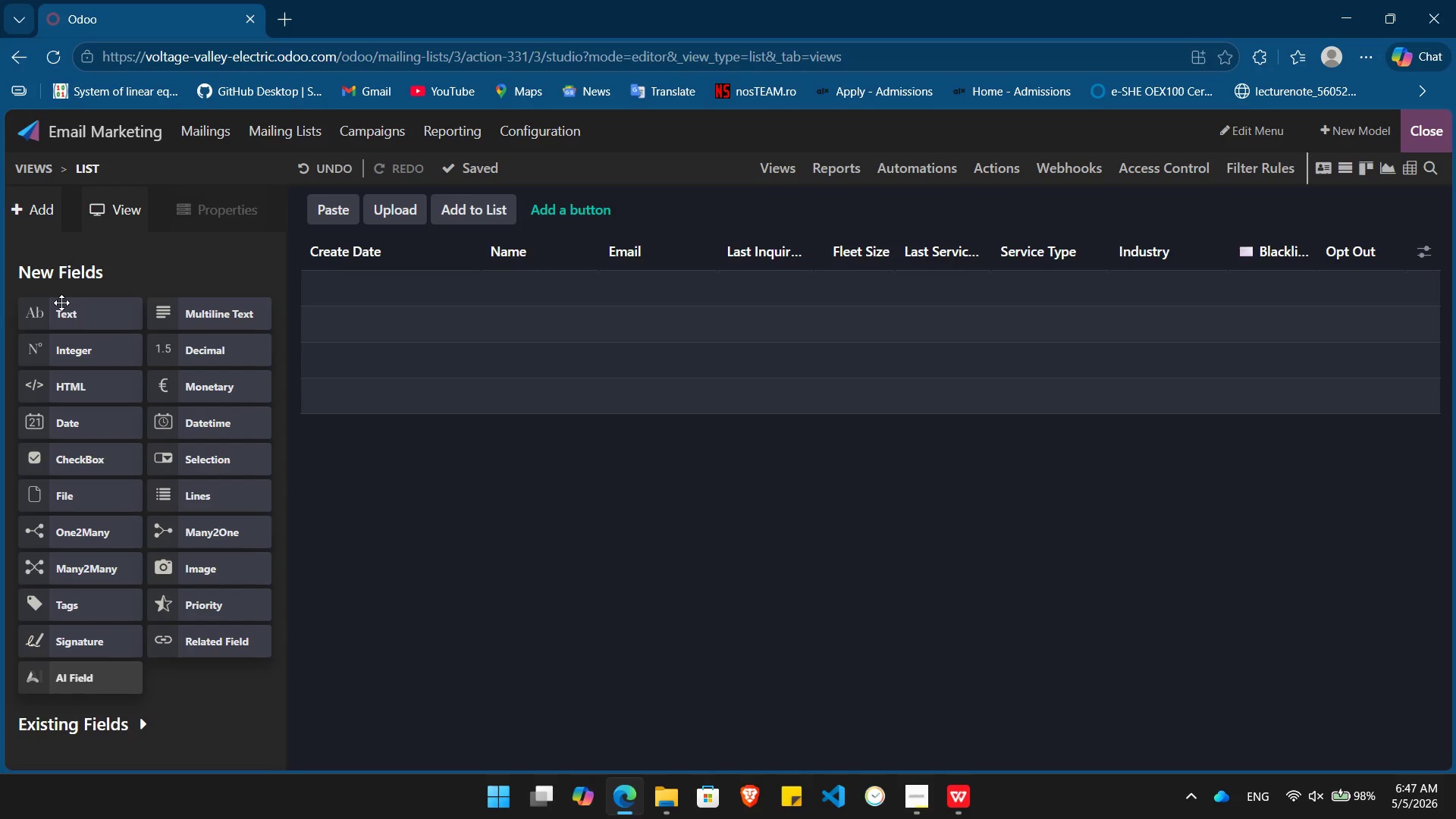 
left_click_drag(start_coordinate=[61, 303], to_coordinate=[929, 215])
 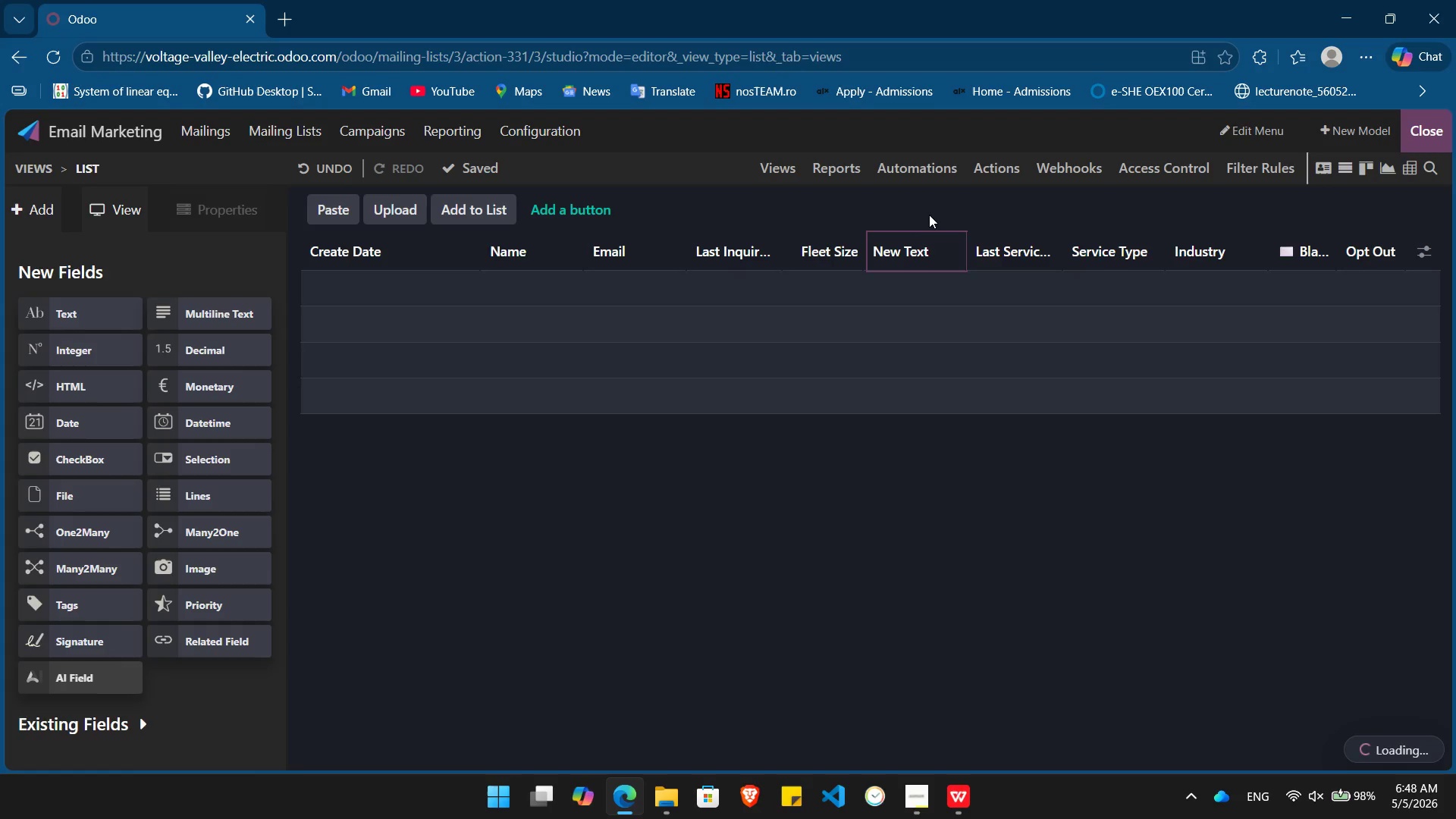 
hold_key(key=Backspace, duration=0.94)
 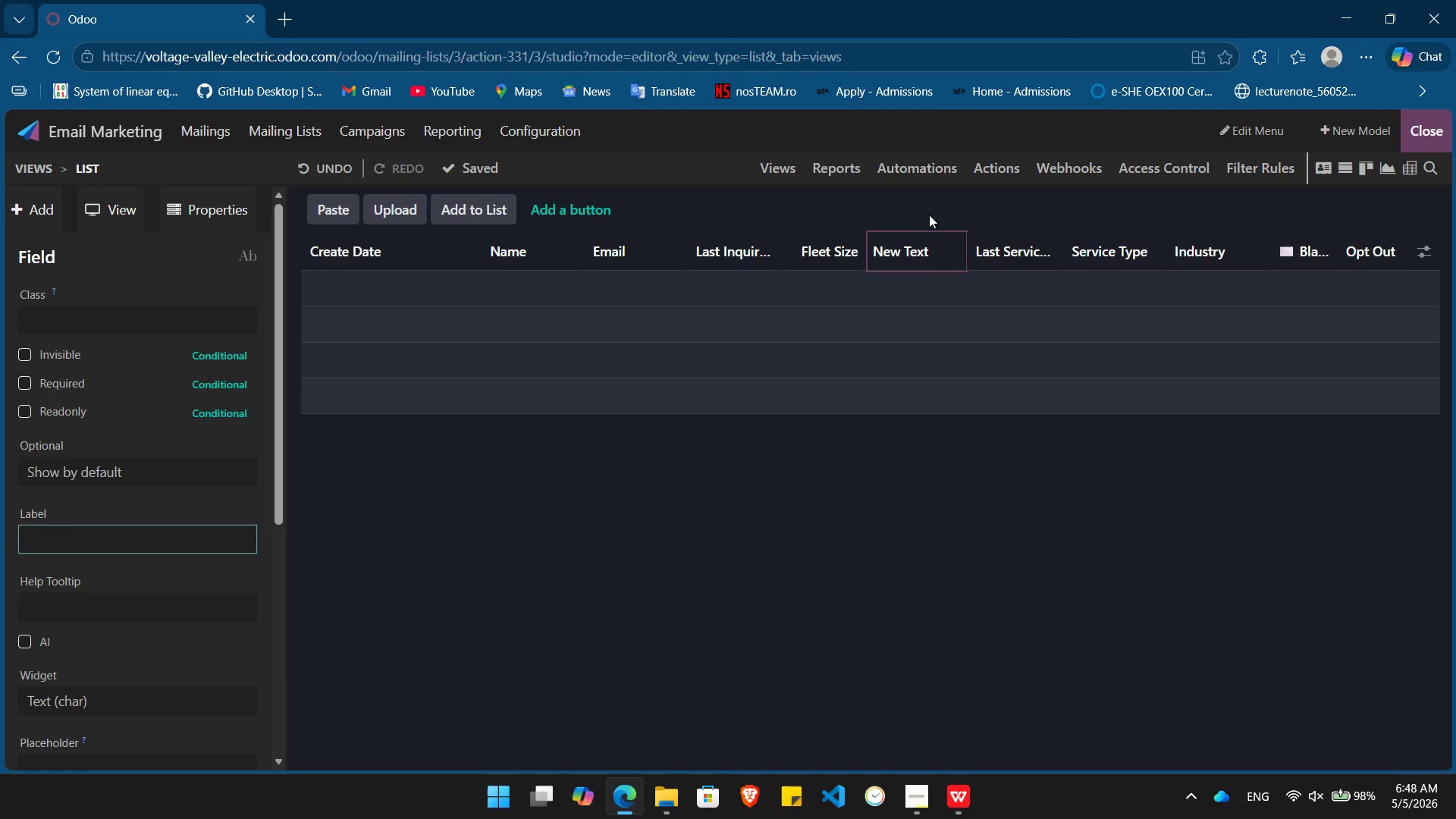 
type(Primary Route)
 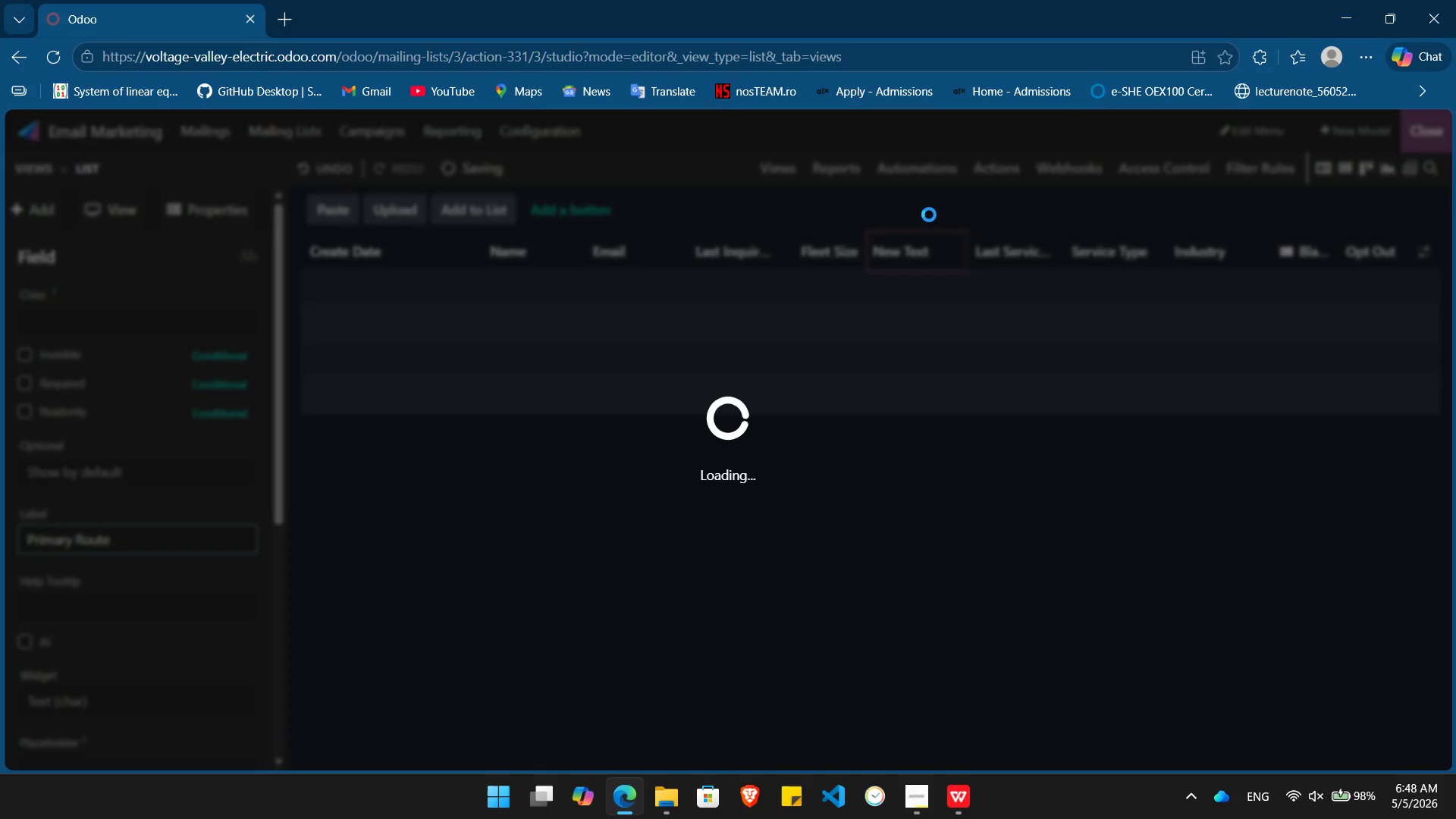 
 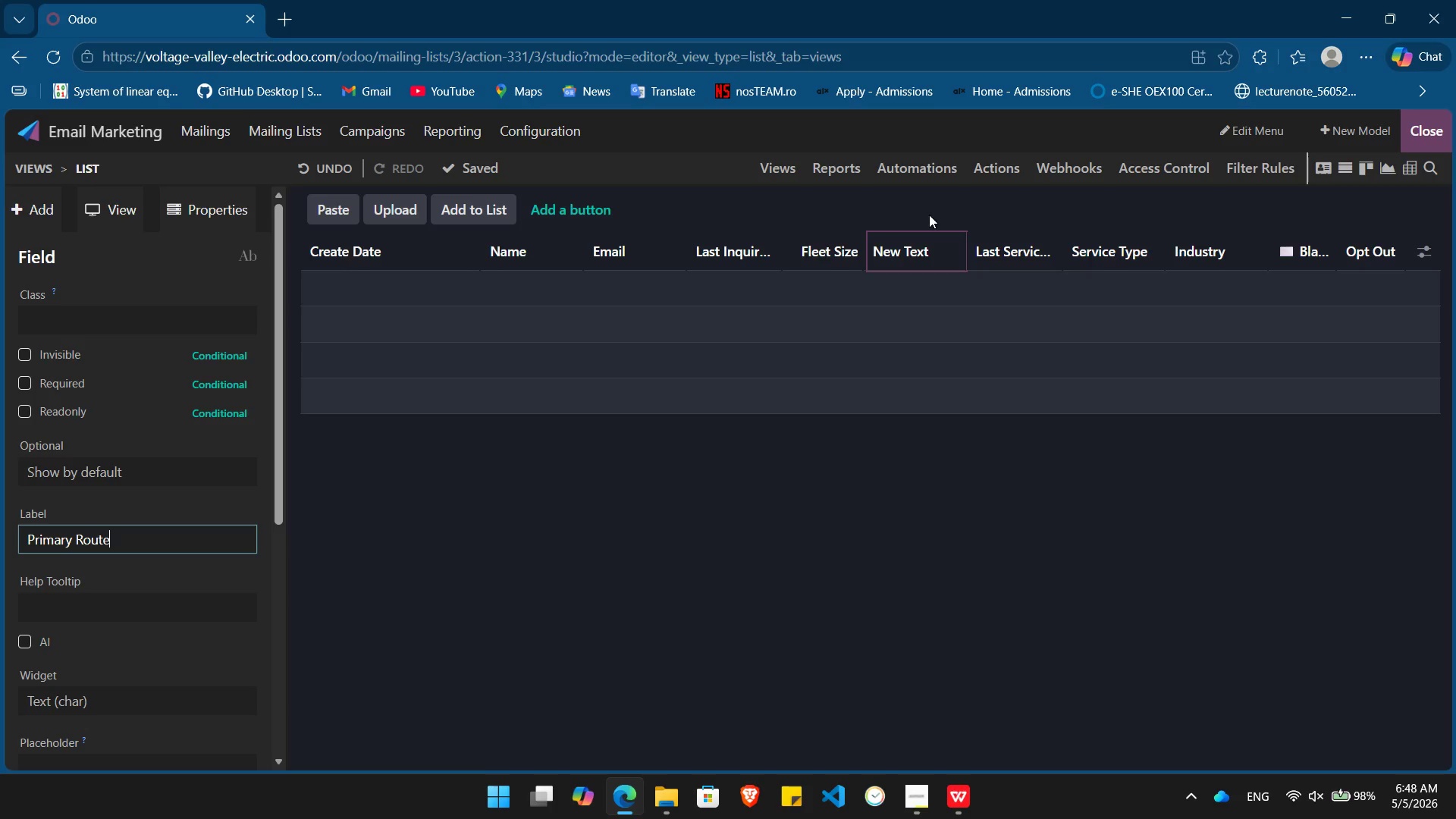 
key(Enter)
 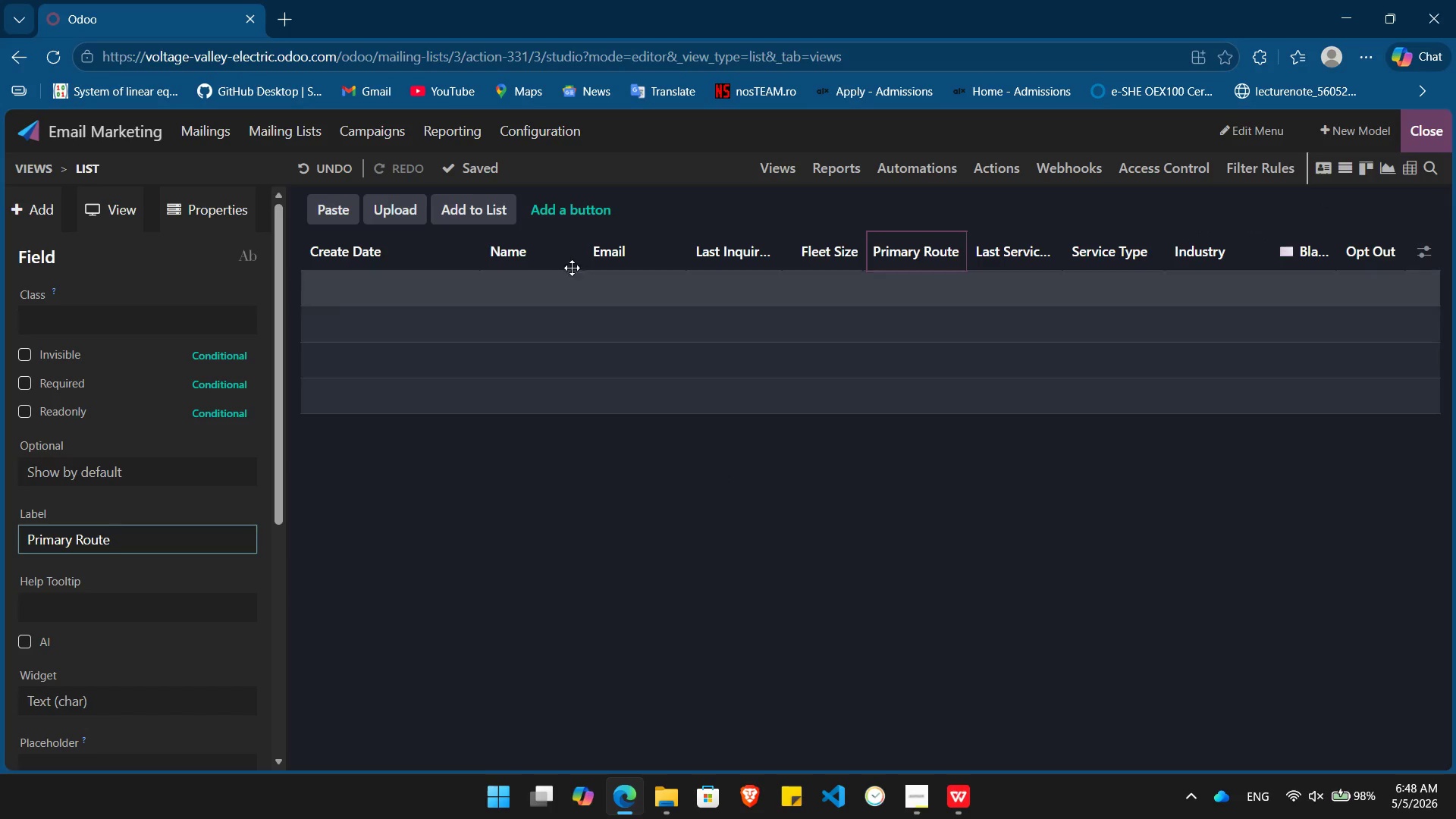 
wait(5.67)
 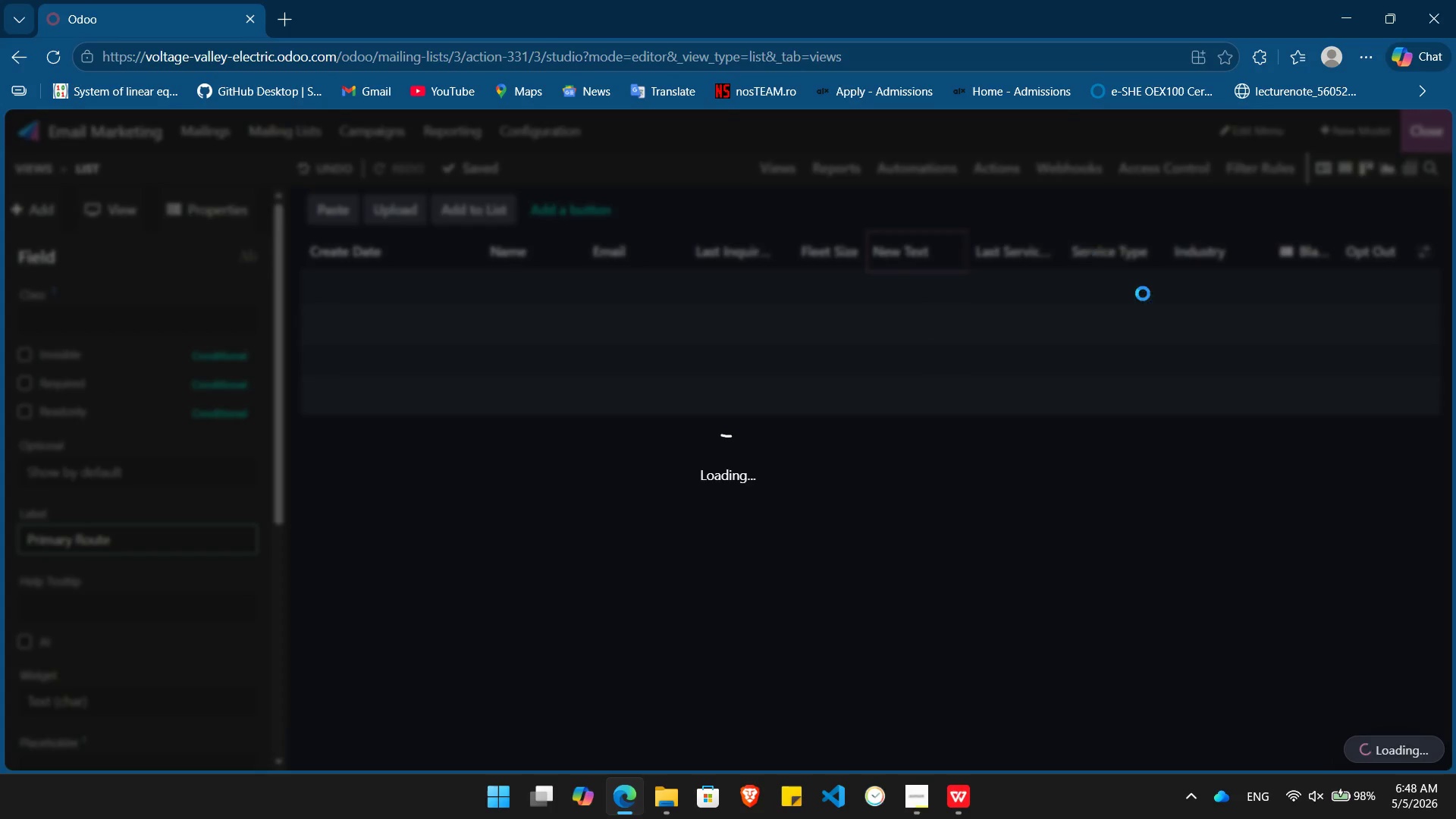 
left_click([1417, 125])
 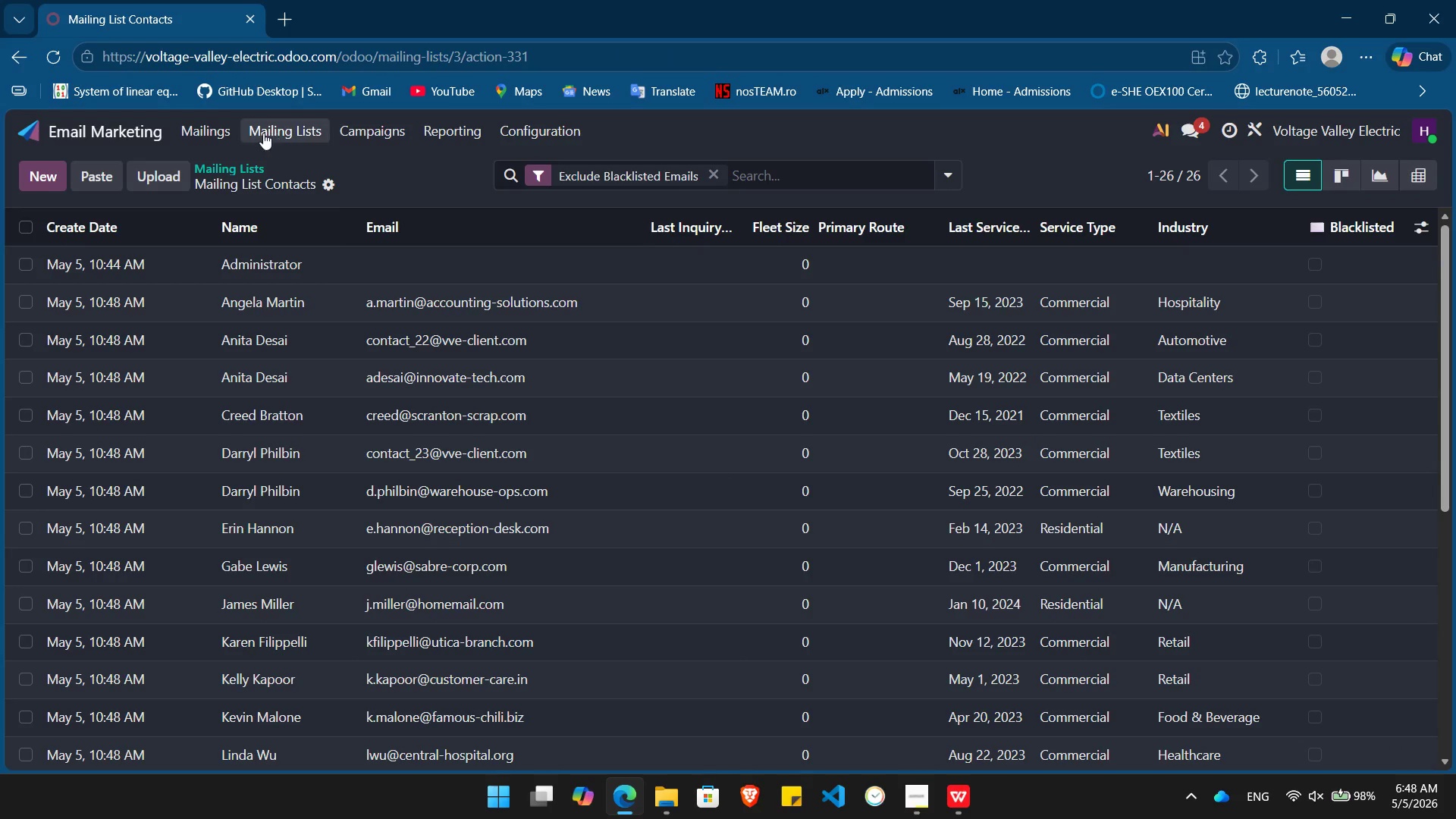 
left_click([243, 169])
 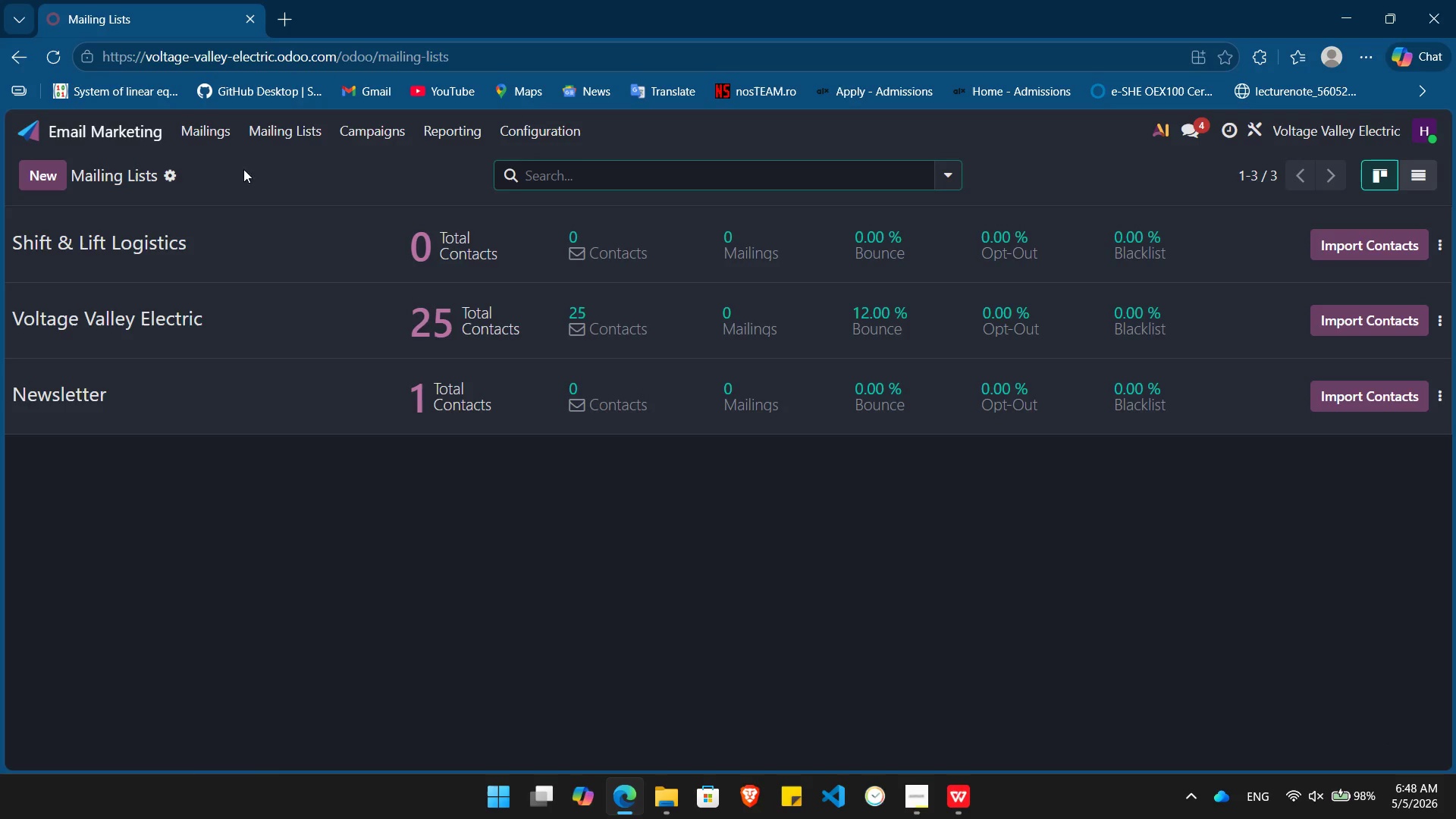 
left_click([219, 215])
 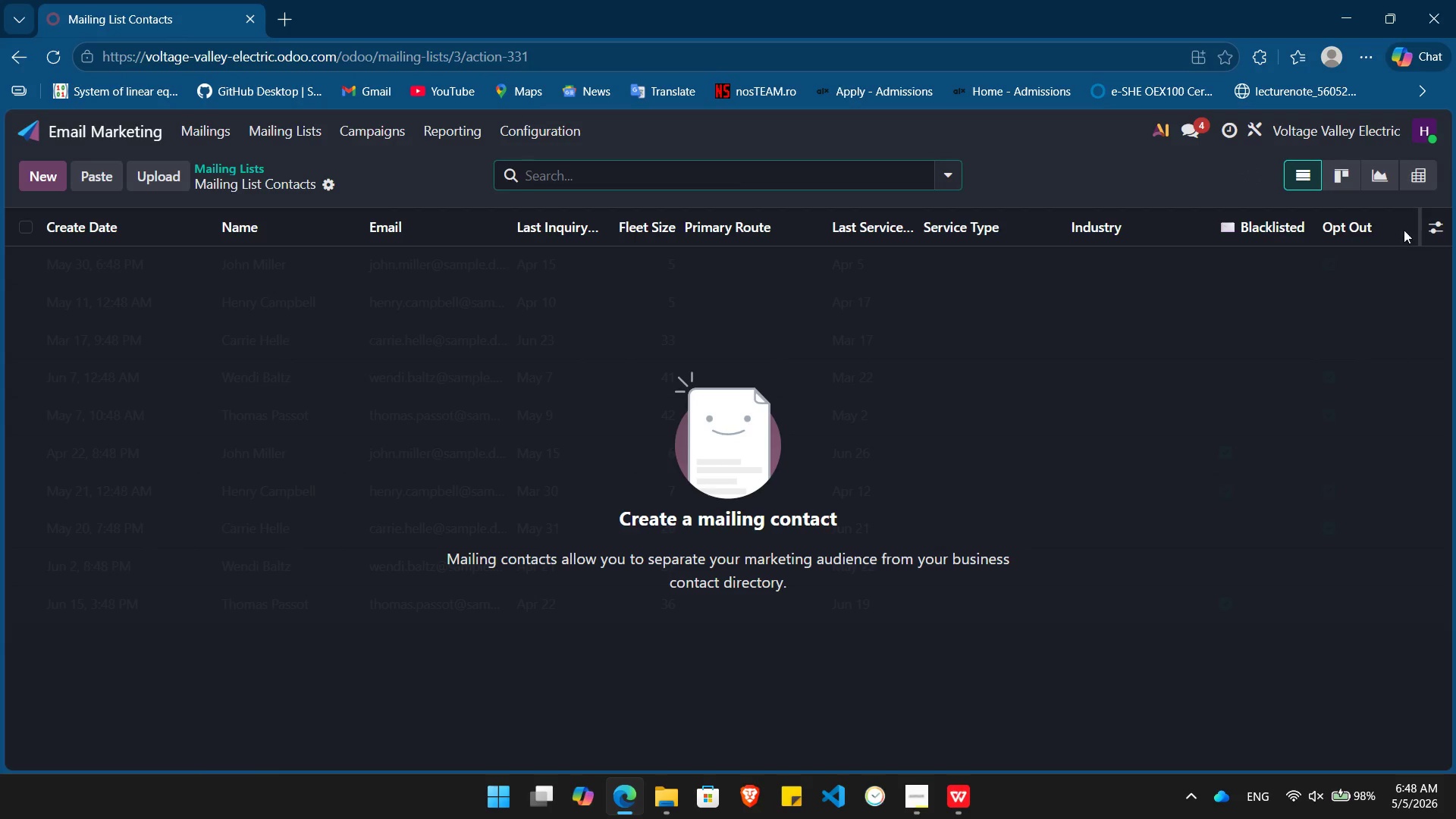 
left_click([1433, 224])
 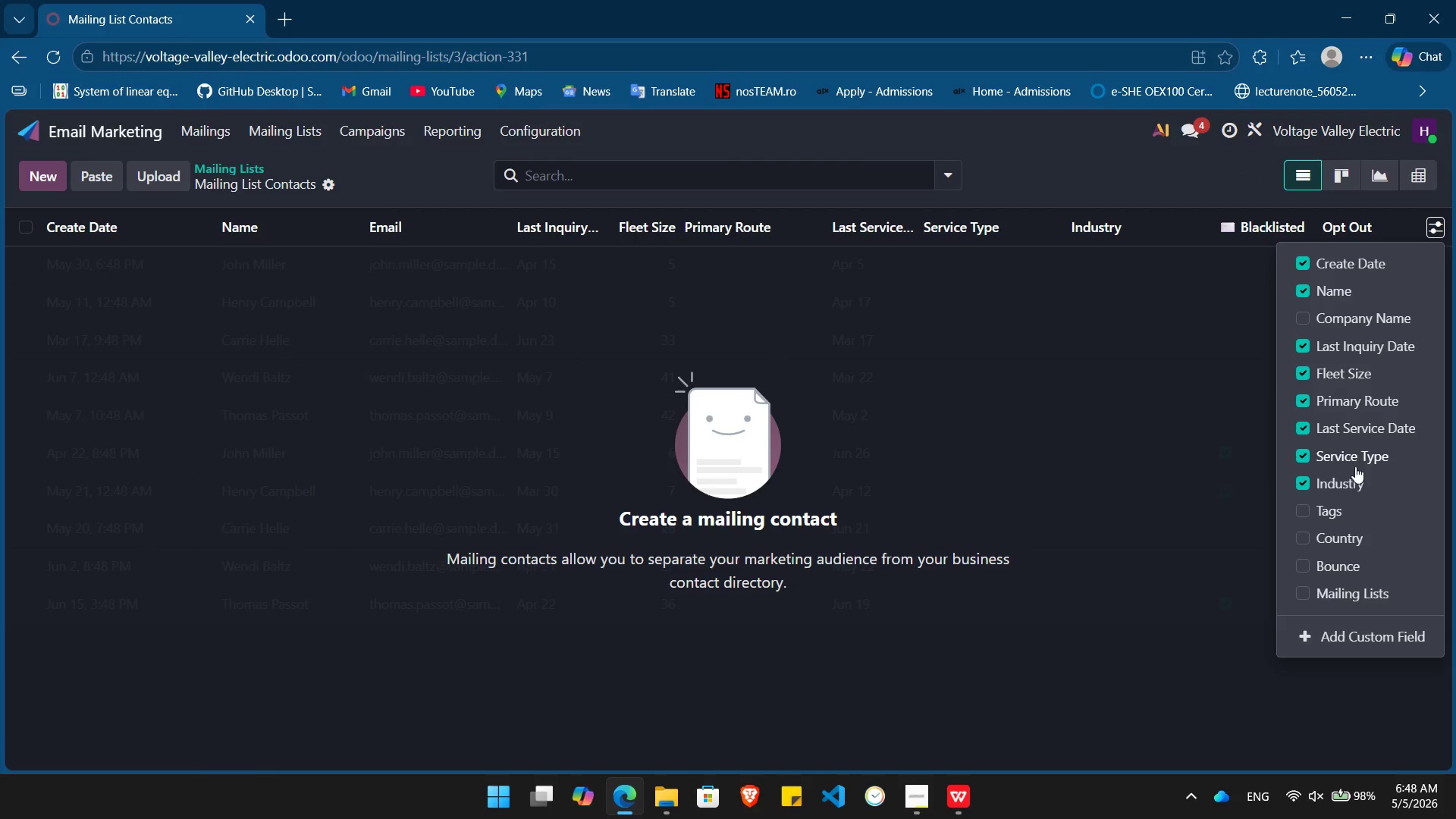 
left_click([1354, 478])
 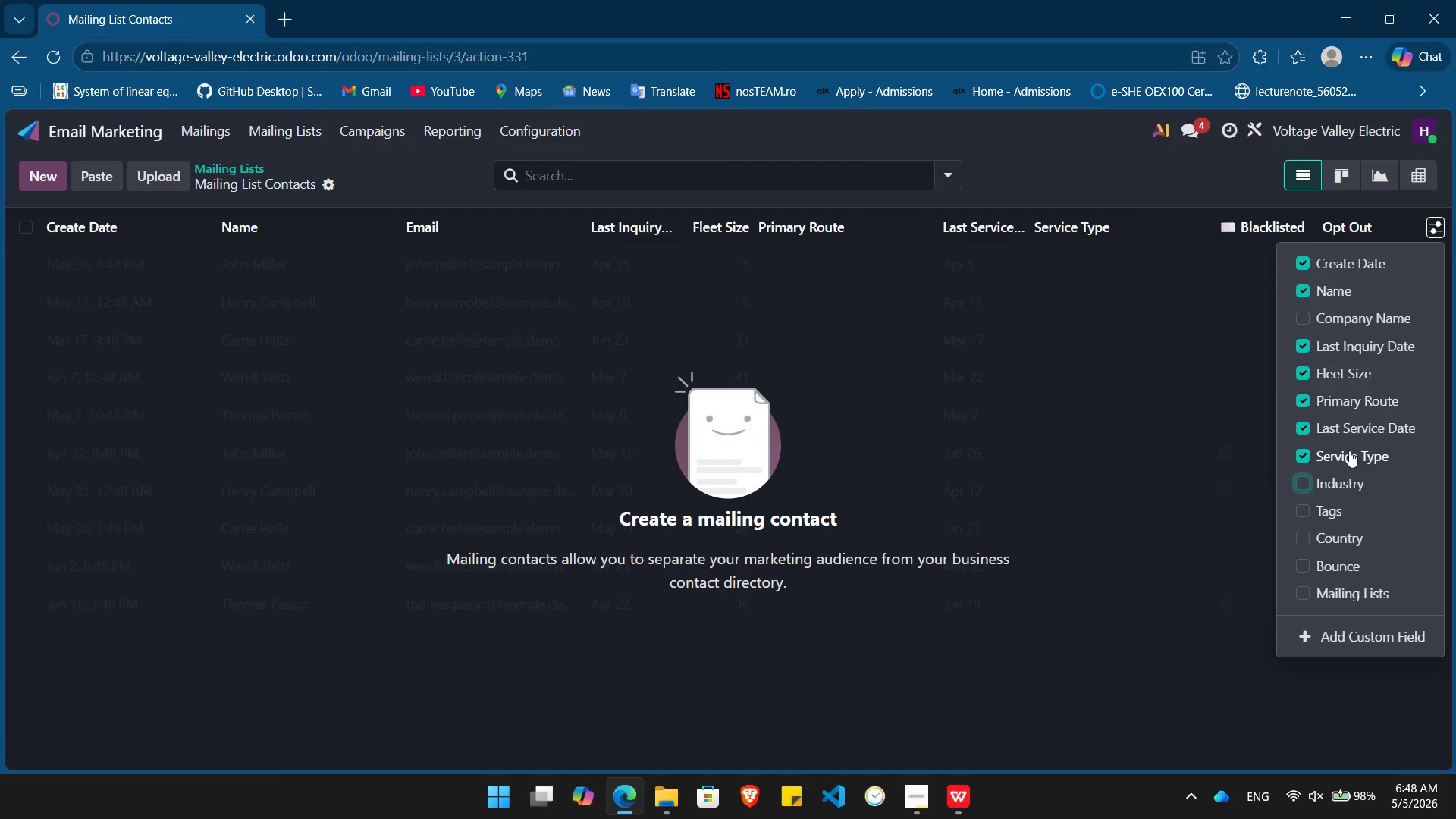 
left_click([1349, 450])
 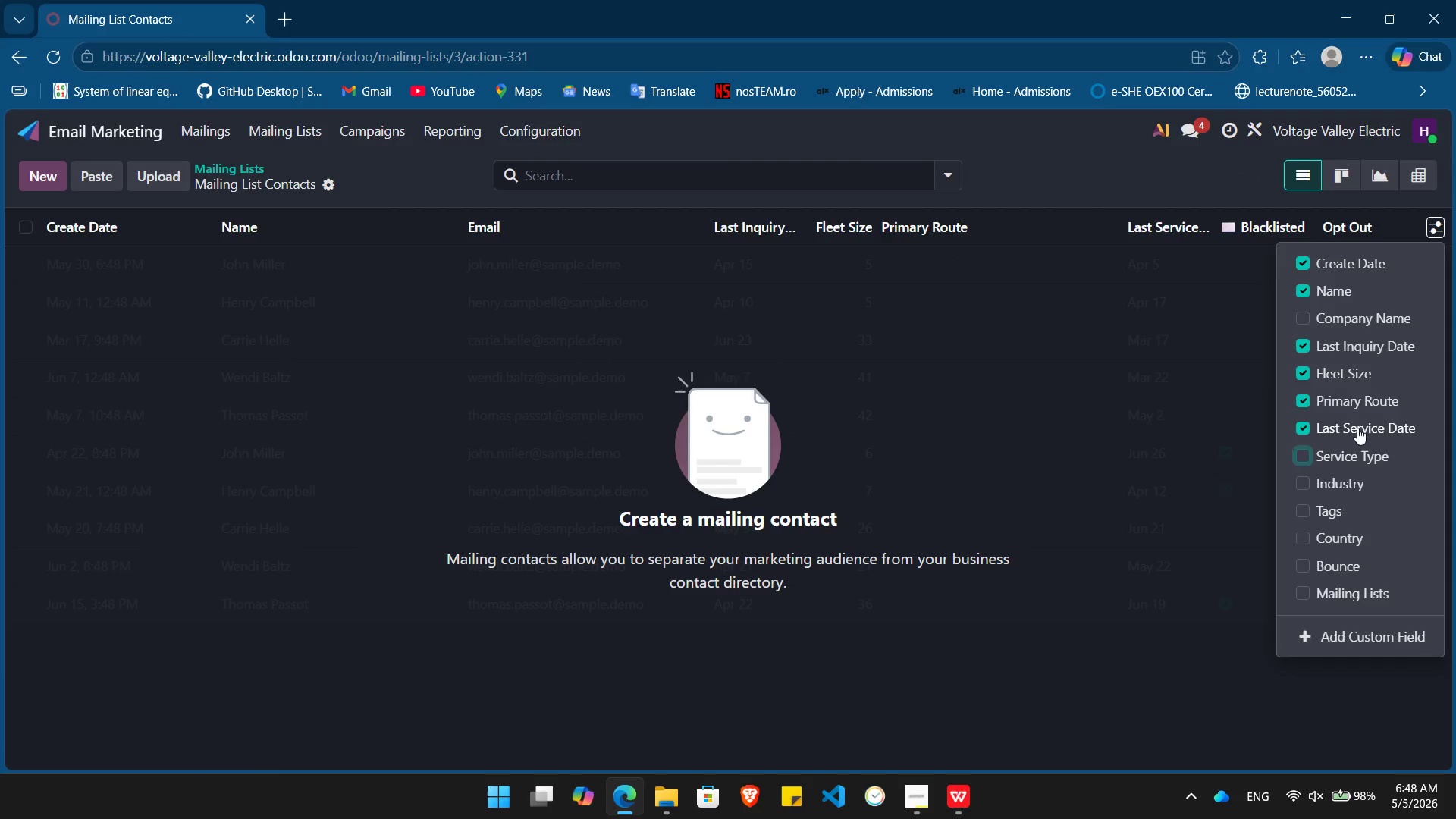 
left_click([1357, 428])
 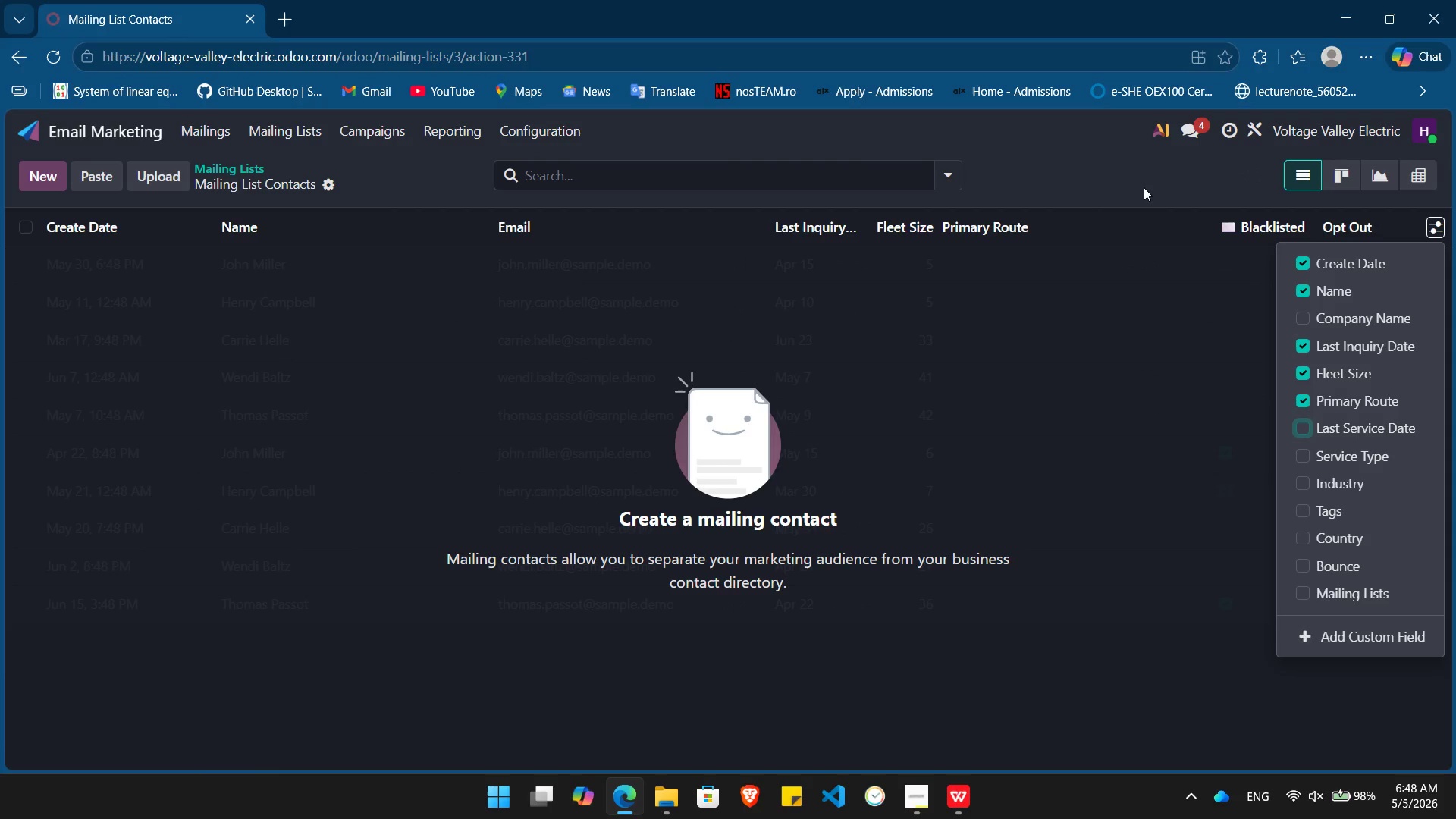 
left_click([1144, 187])
 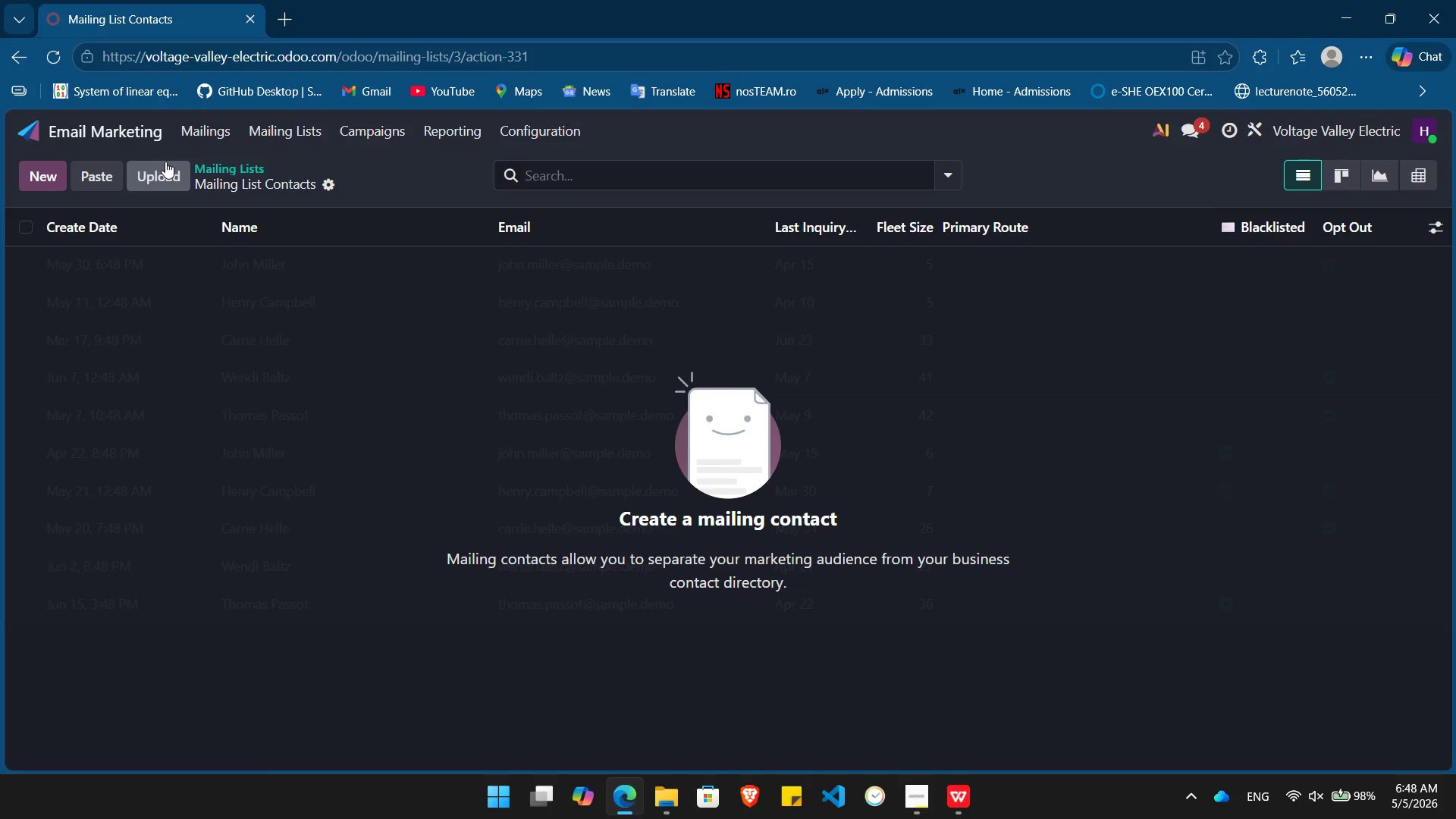 
left_click([165, 162])
 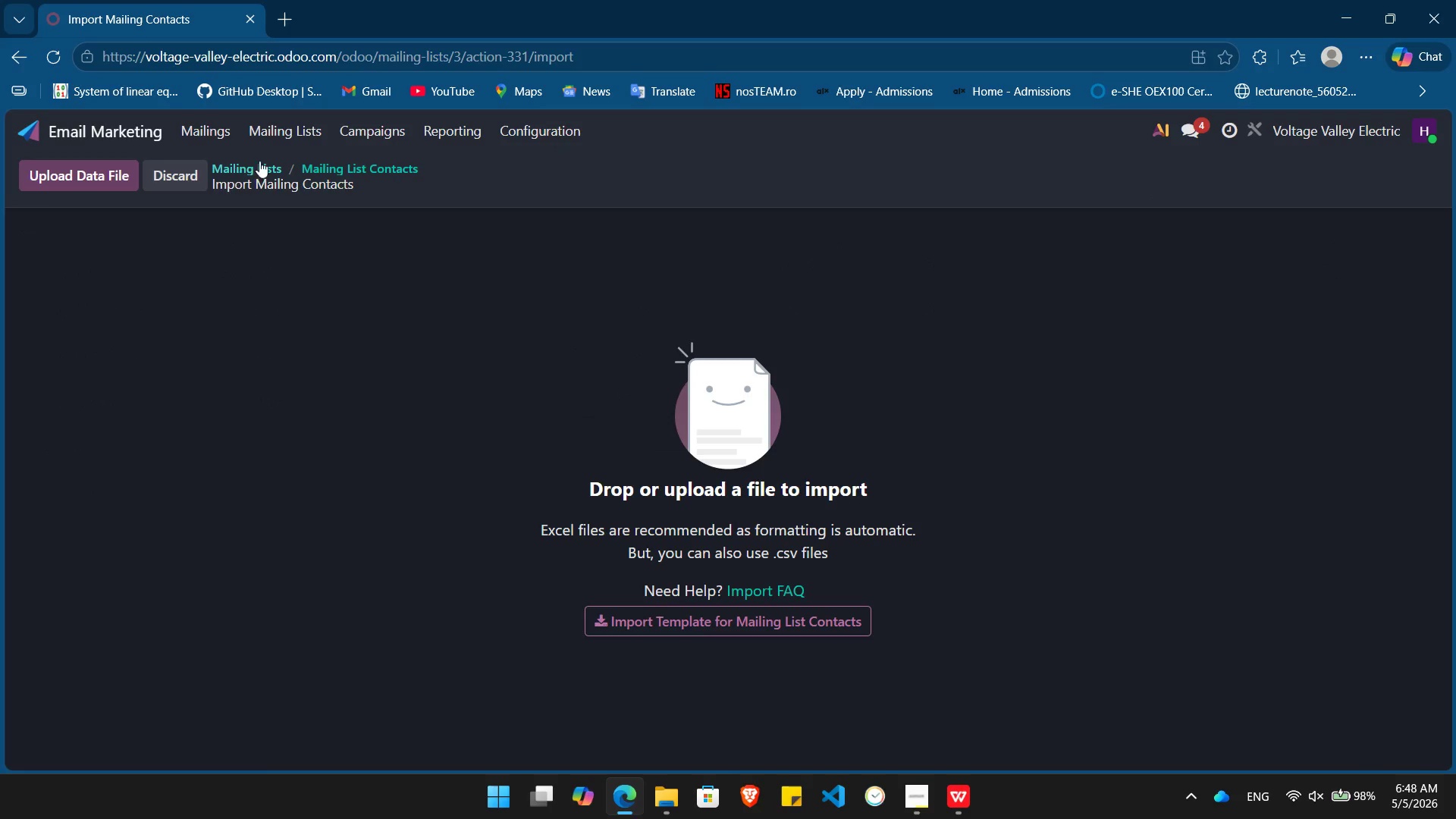 
left_click([243, 172])
 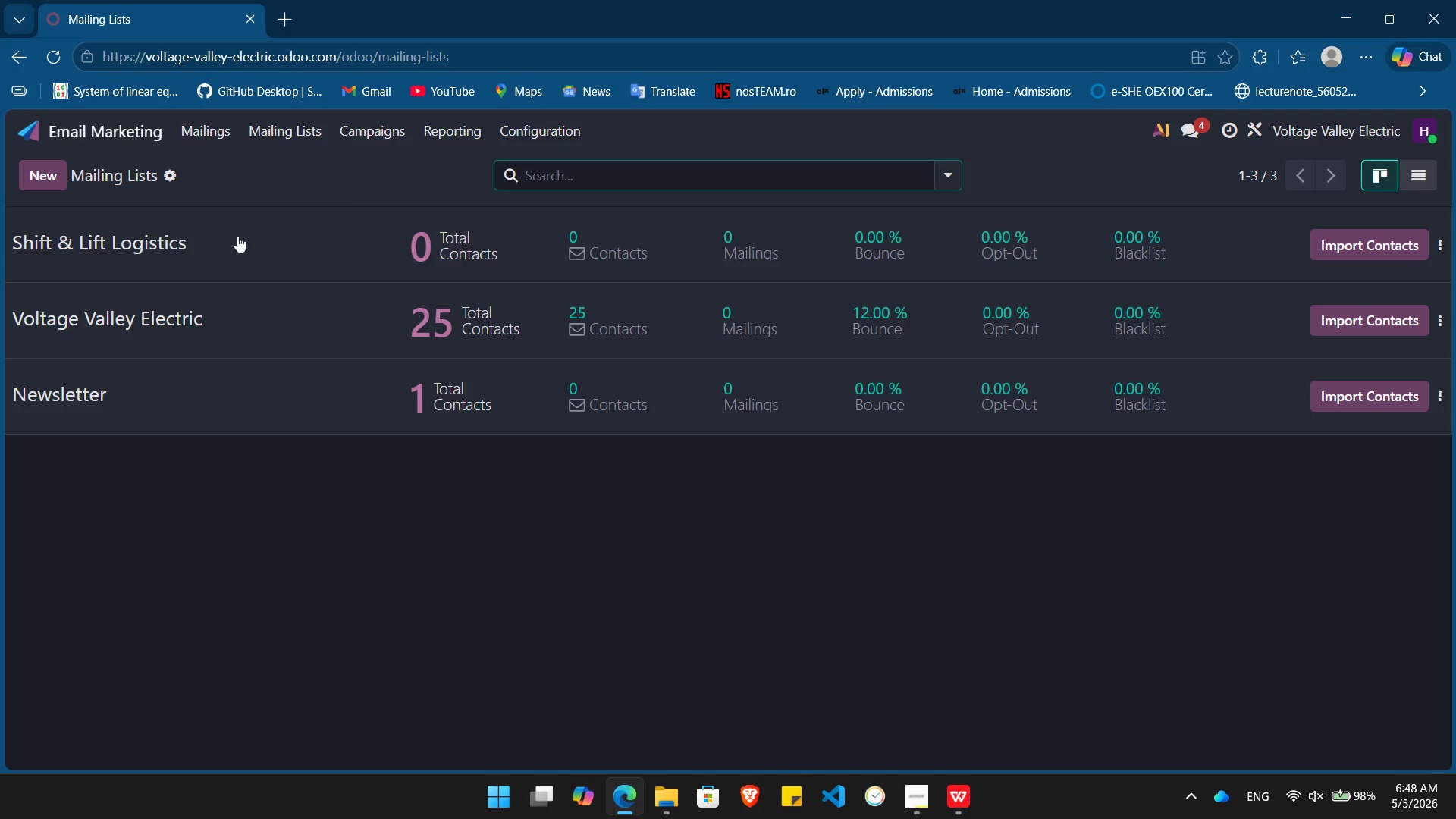 
left_click([237, 236])
 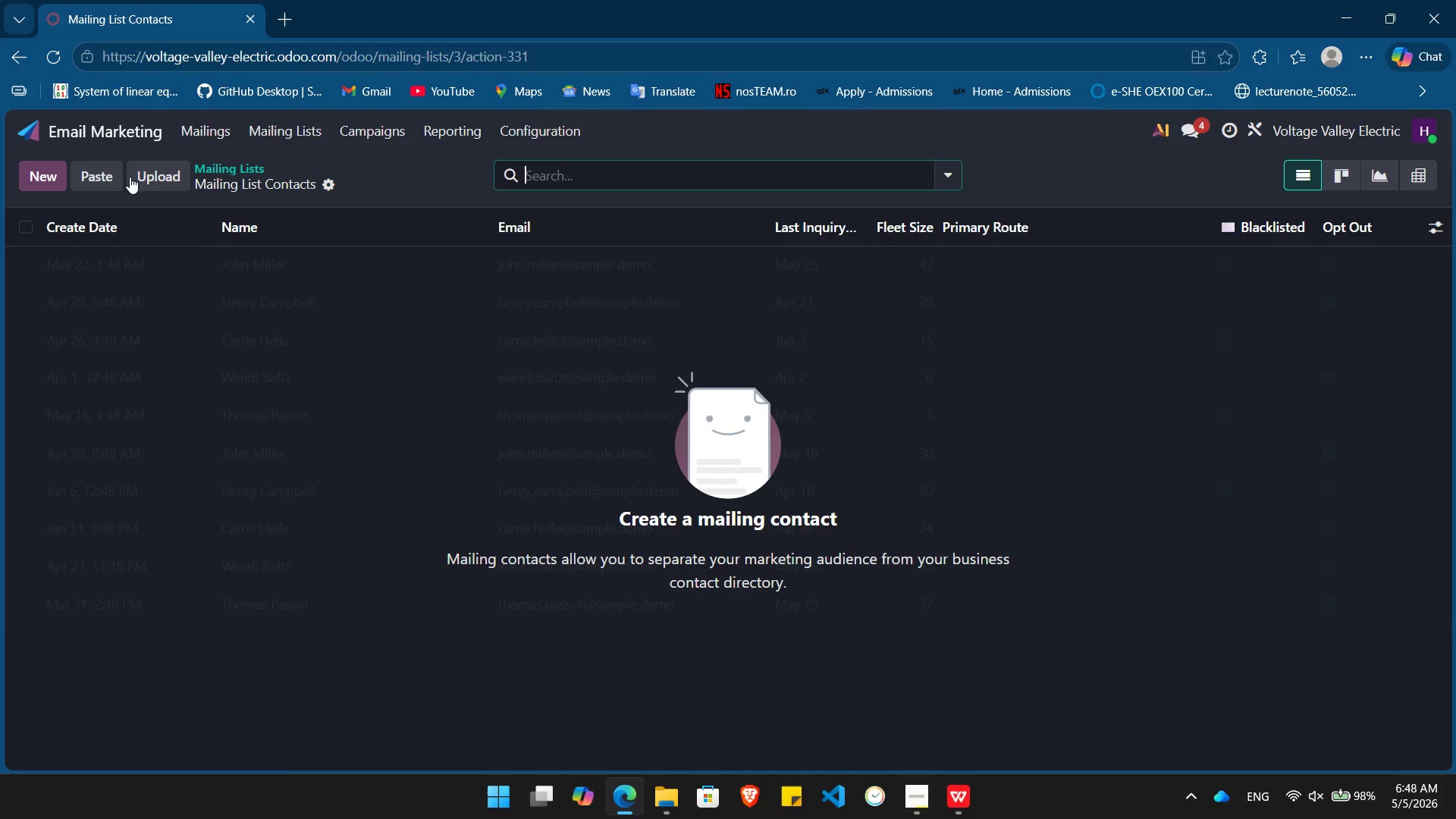 
left_click([162, 175])
 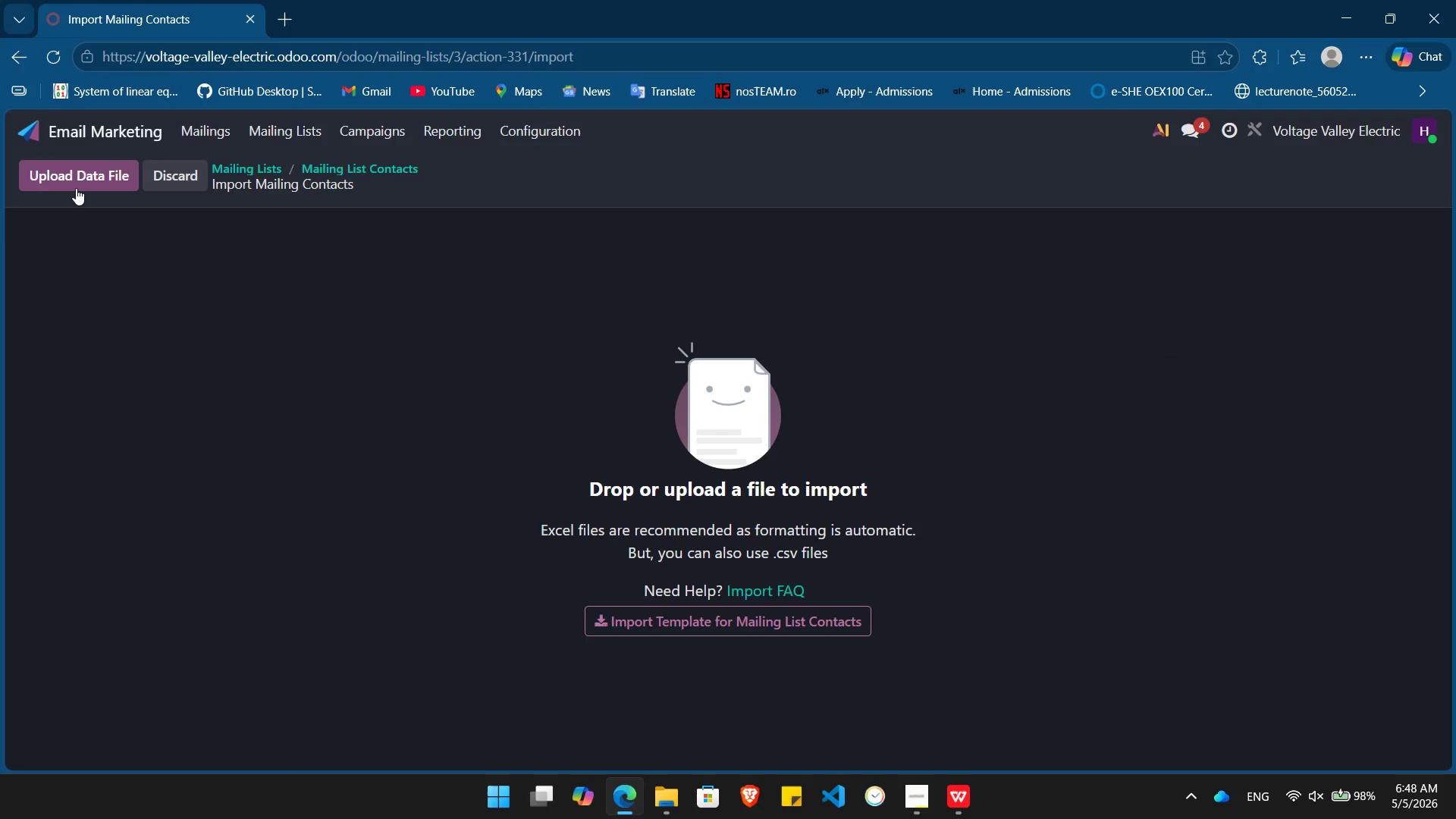 
left_click([76, 187])
 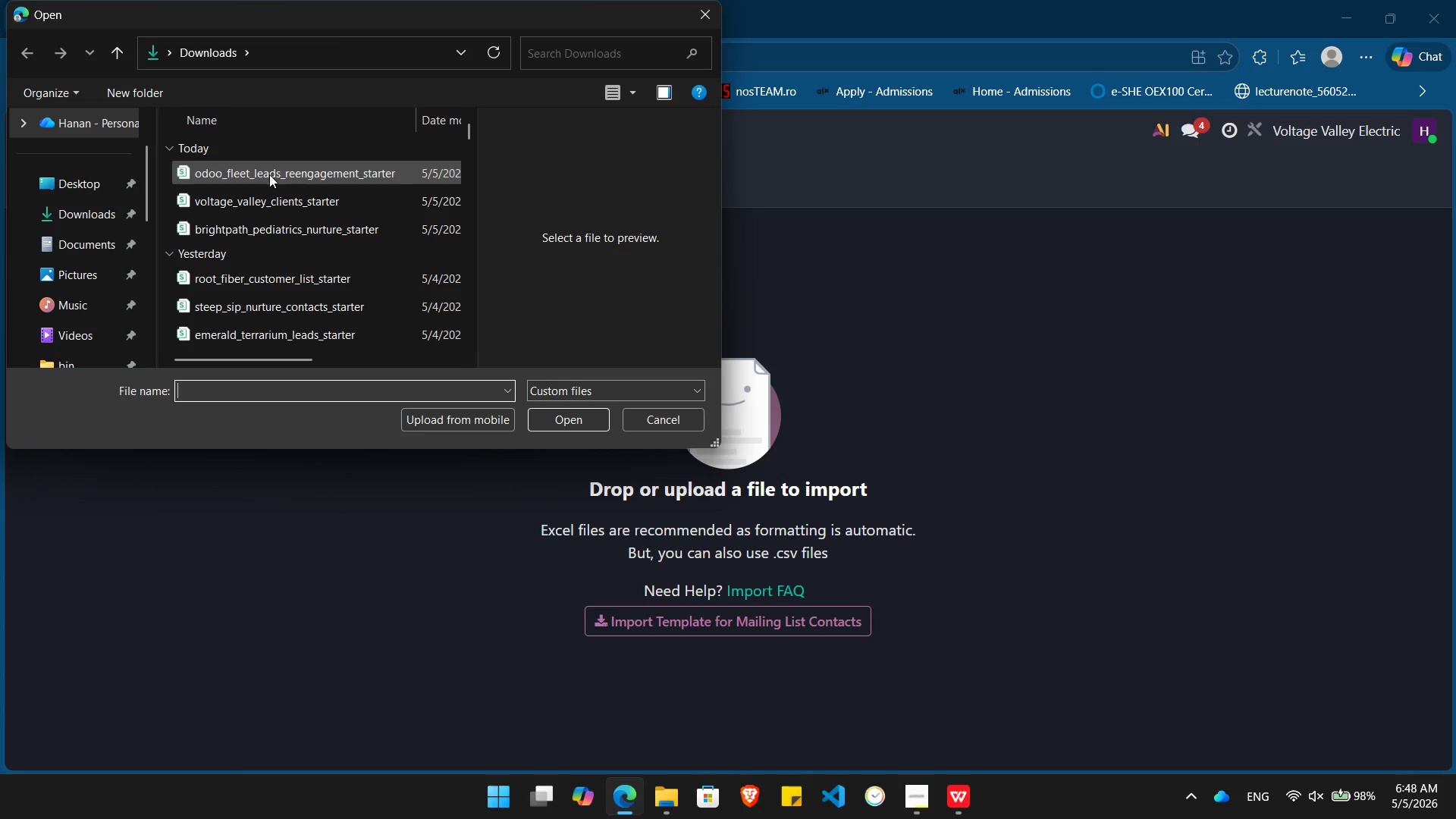 
double_click([269, 174])
 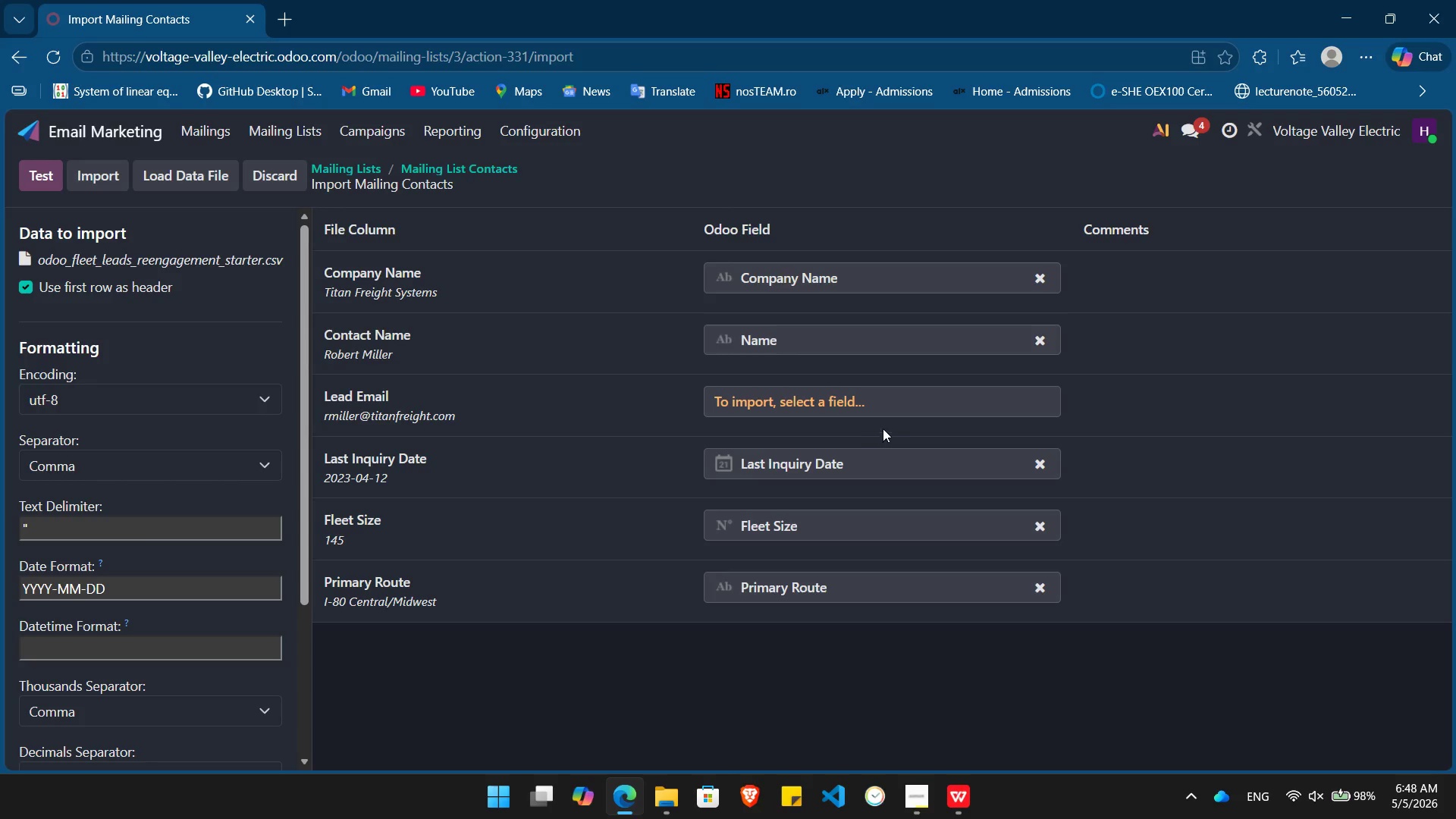 
left_click([927, 399])
 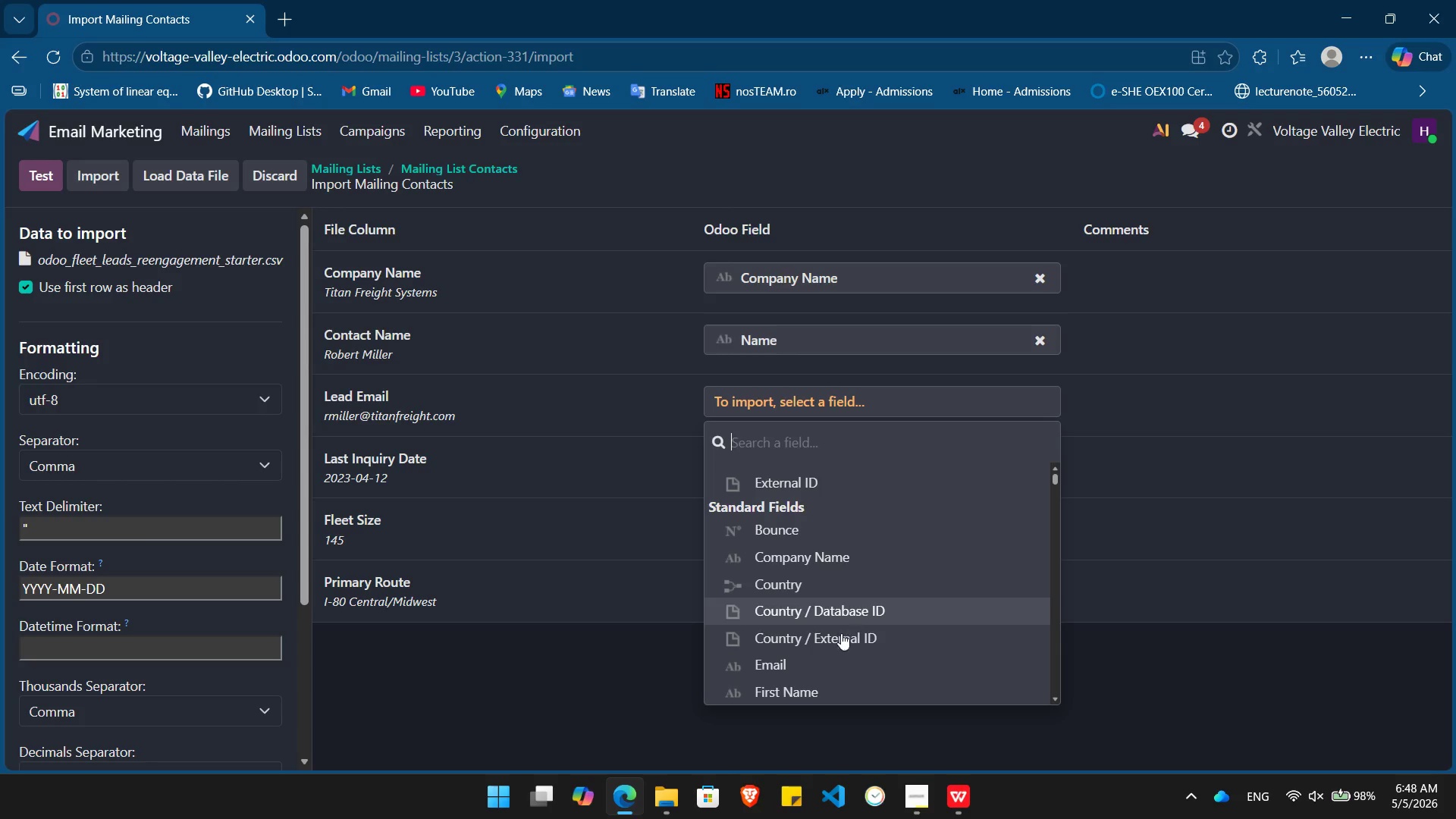 
left_click([789, 664])
 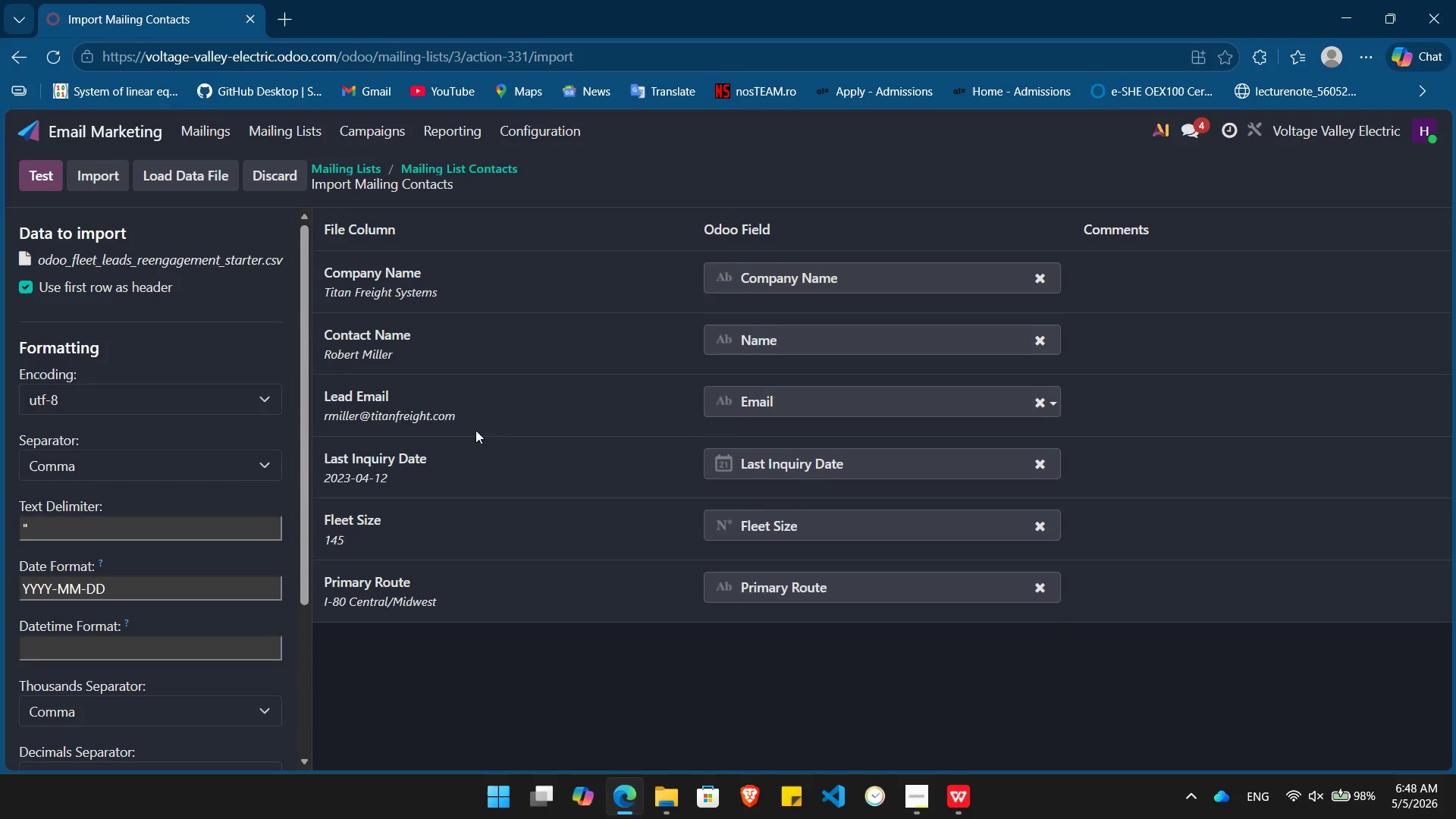 
wait(5.16)
 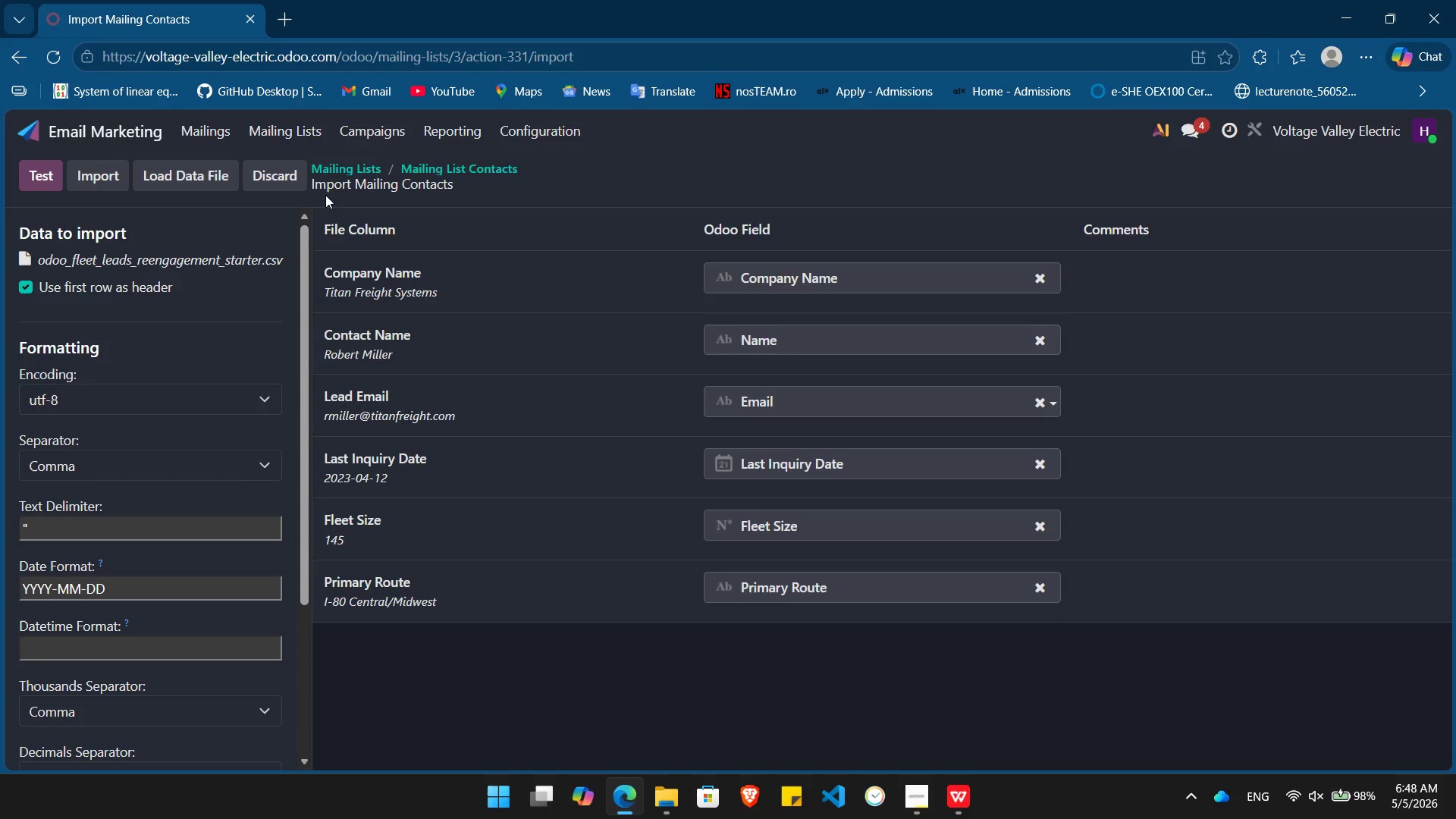 
left_click([89, 181])
 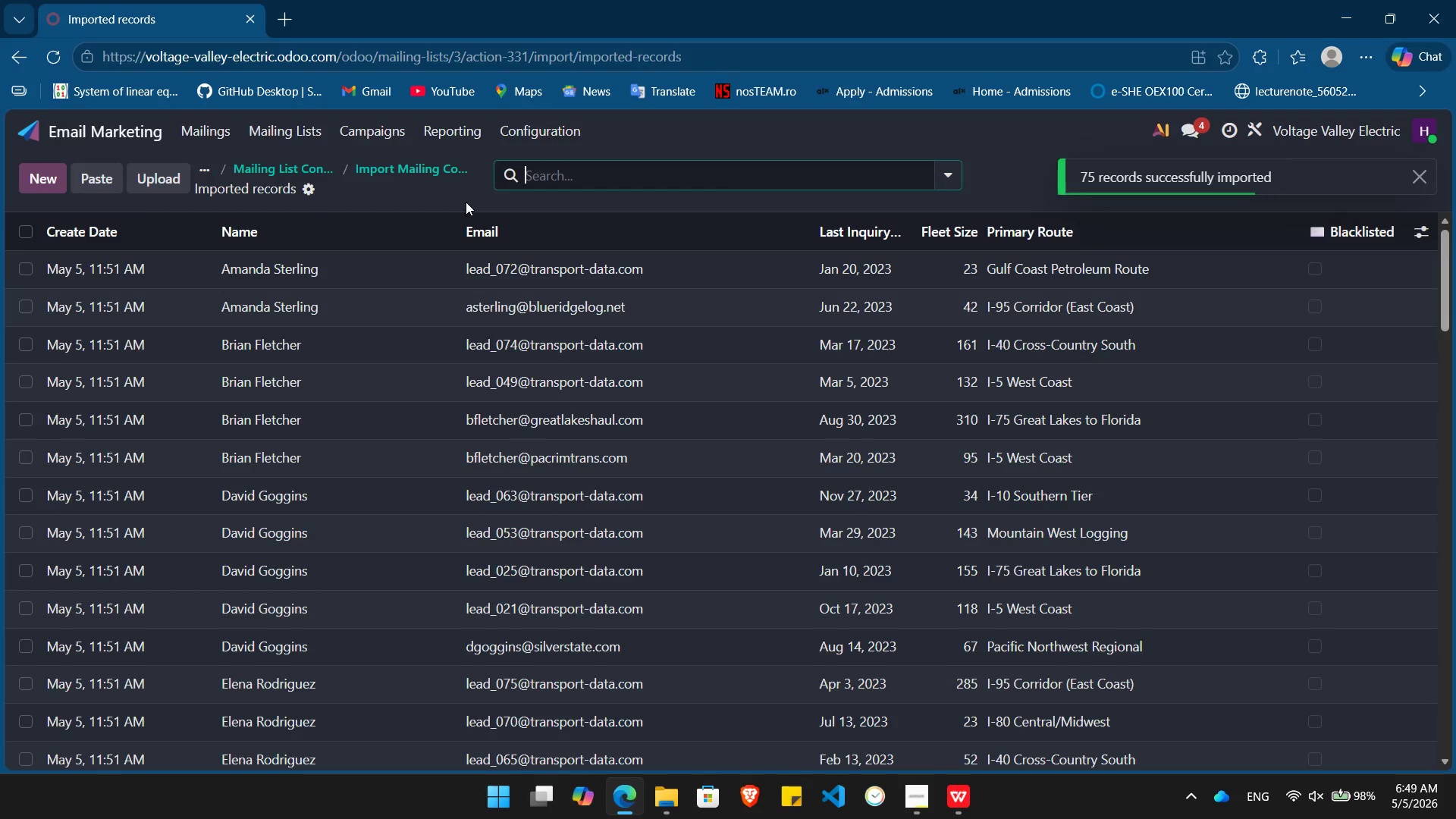 
left_click([447, 190])
 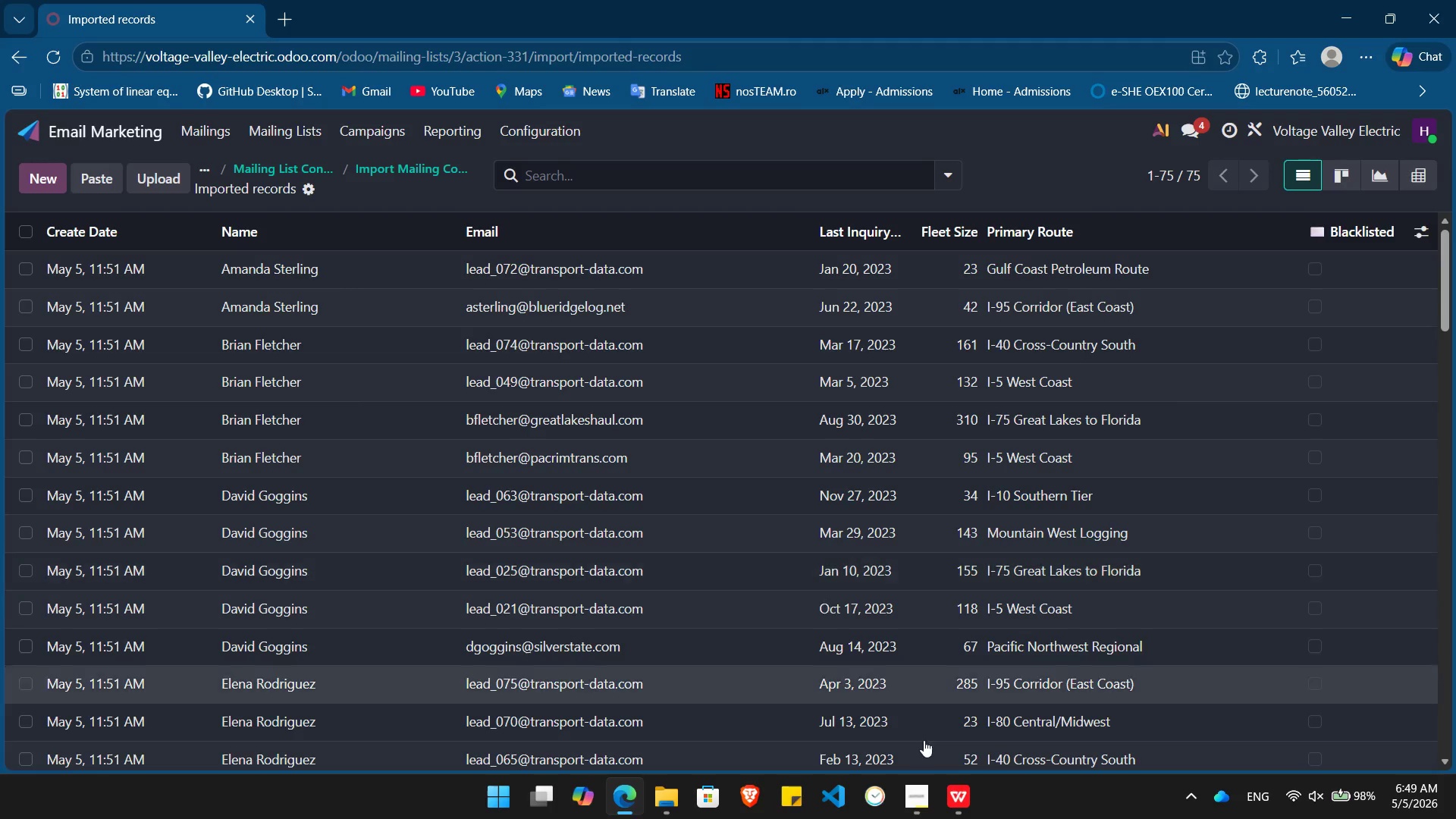 
left_click([962, 795])
 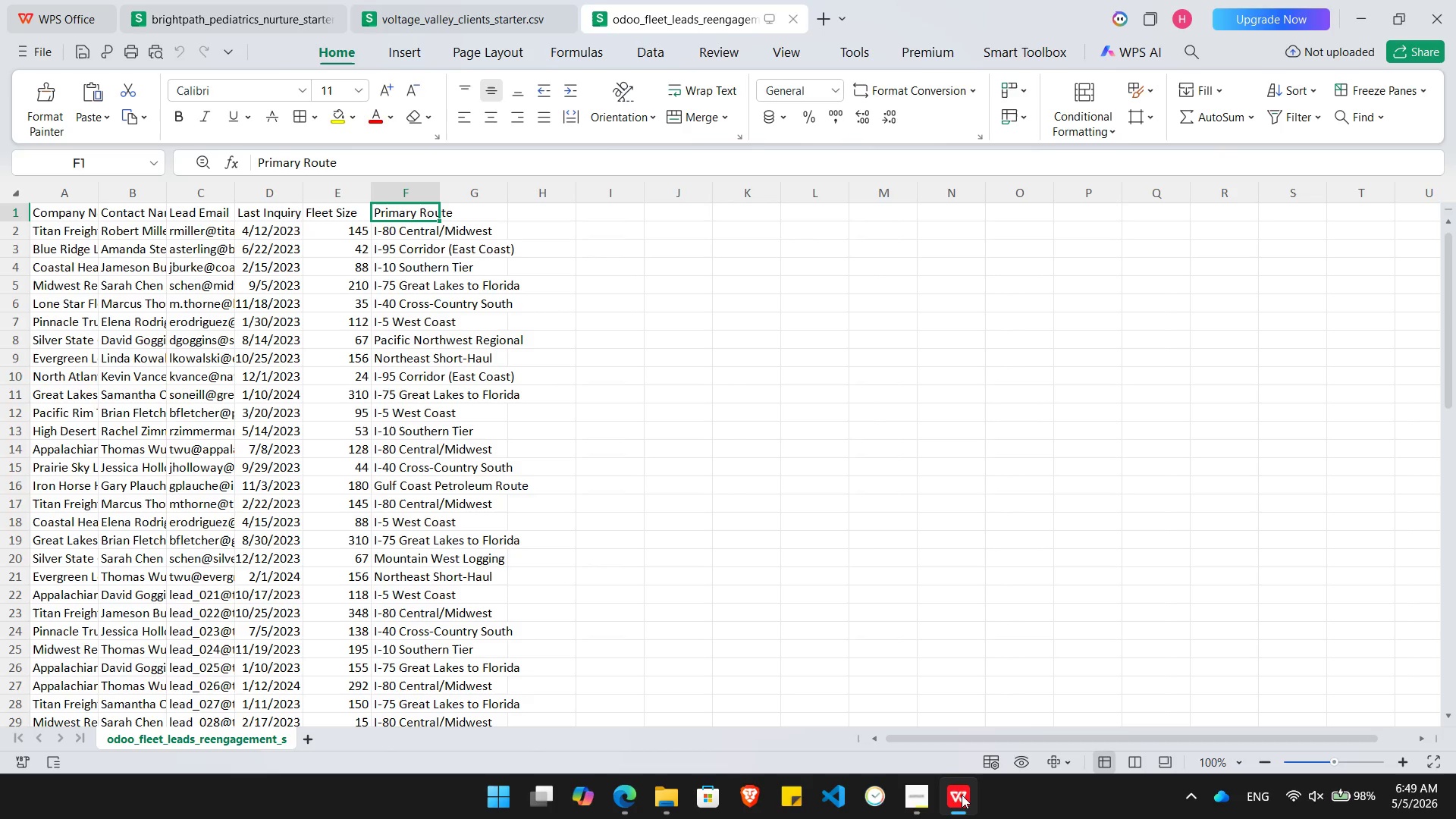 
left_click([962, 795])
 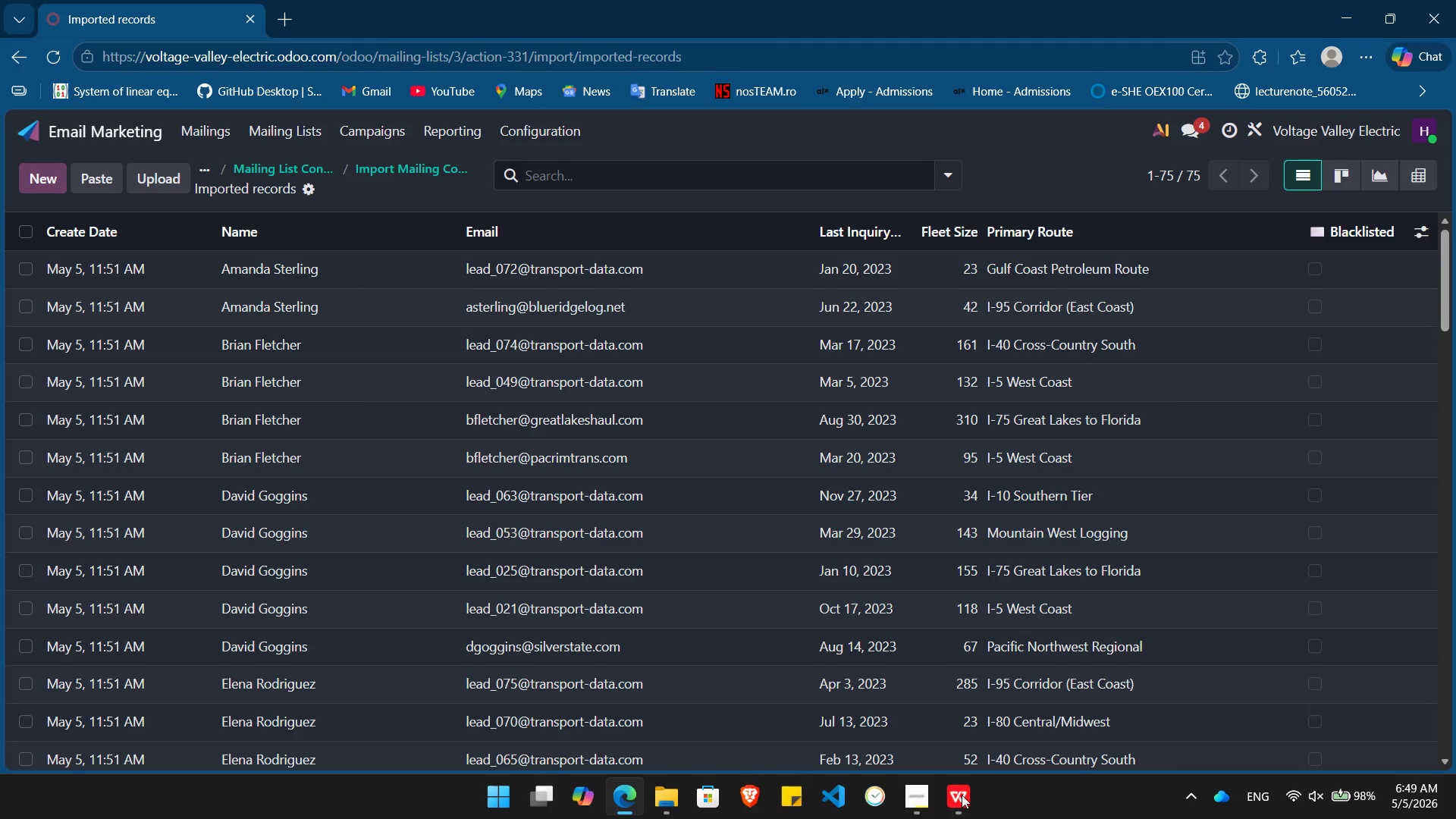 
left_click([962, 795])
 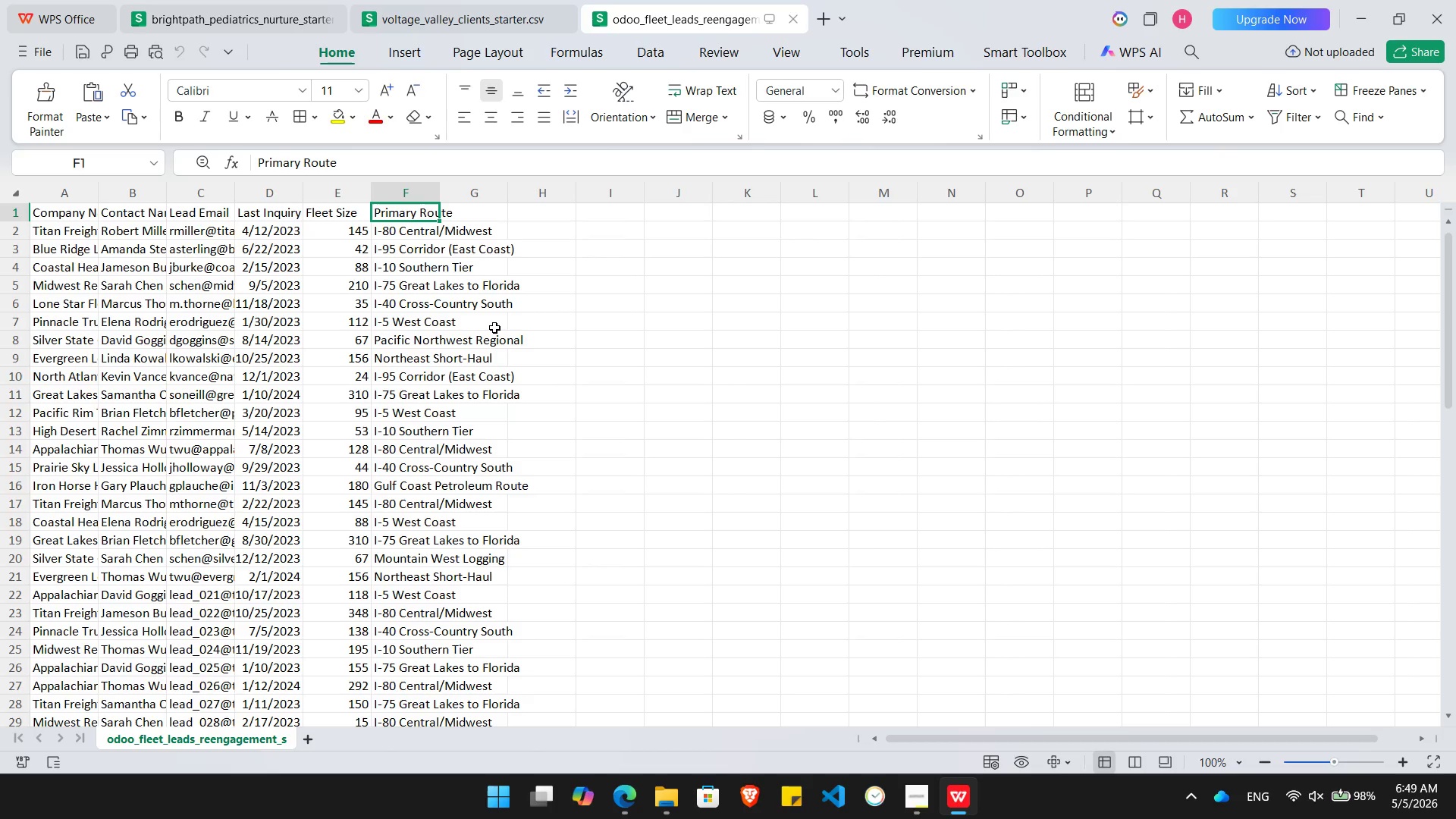 
key(ArrowDown)
 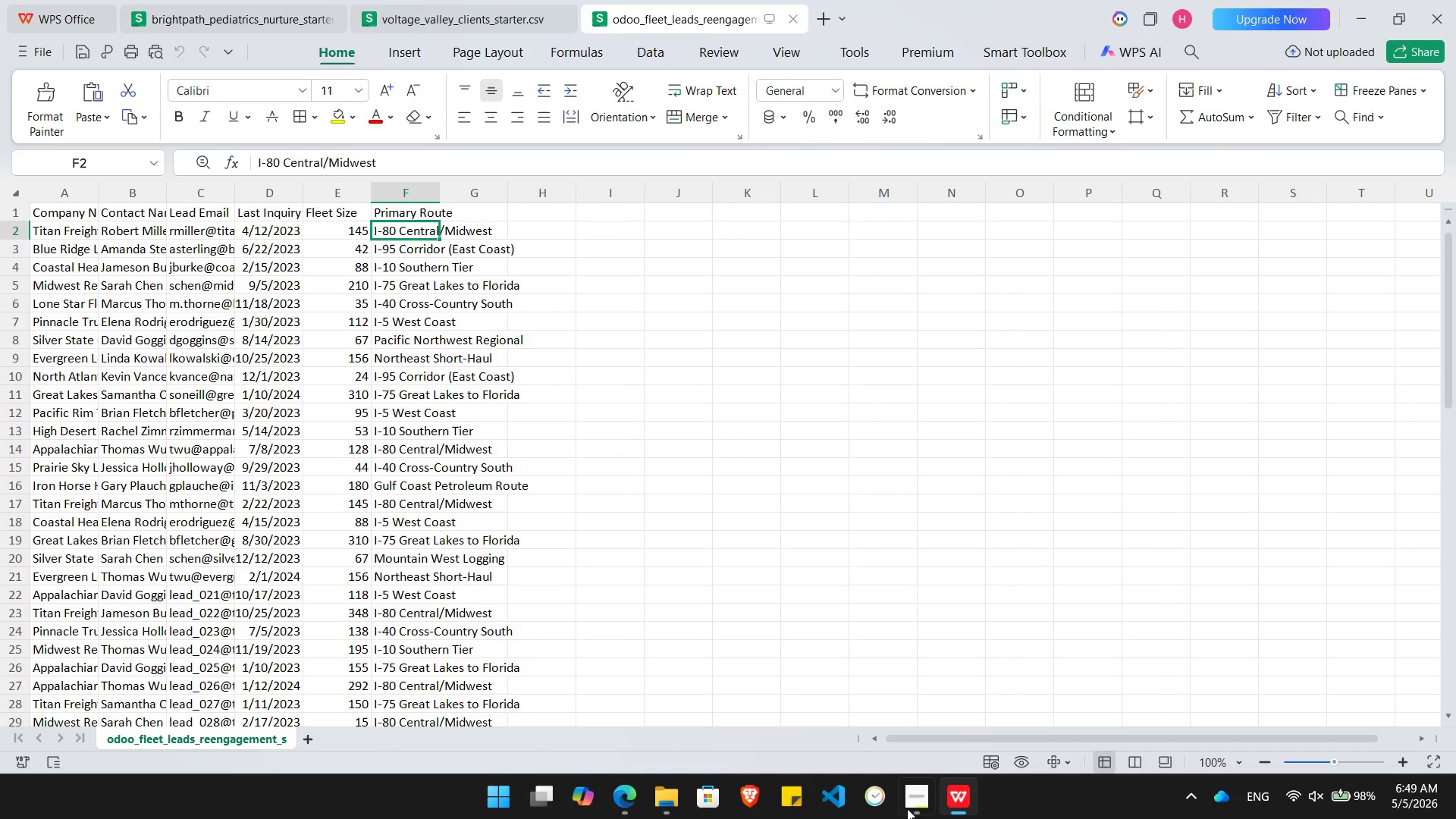 
left_click([910, 812])